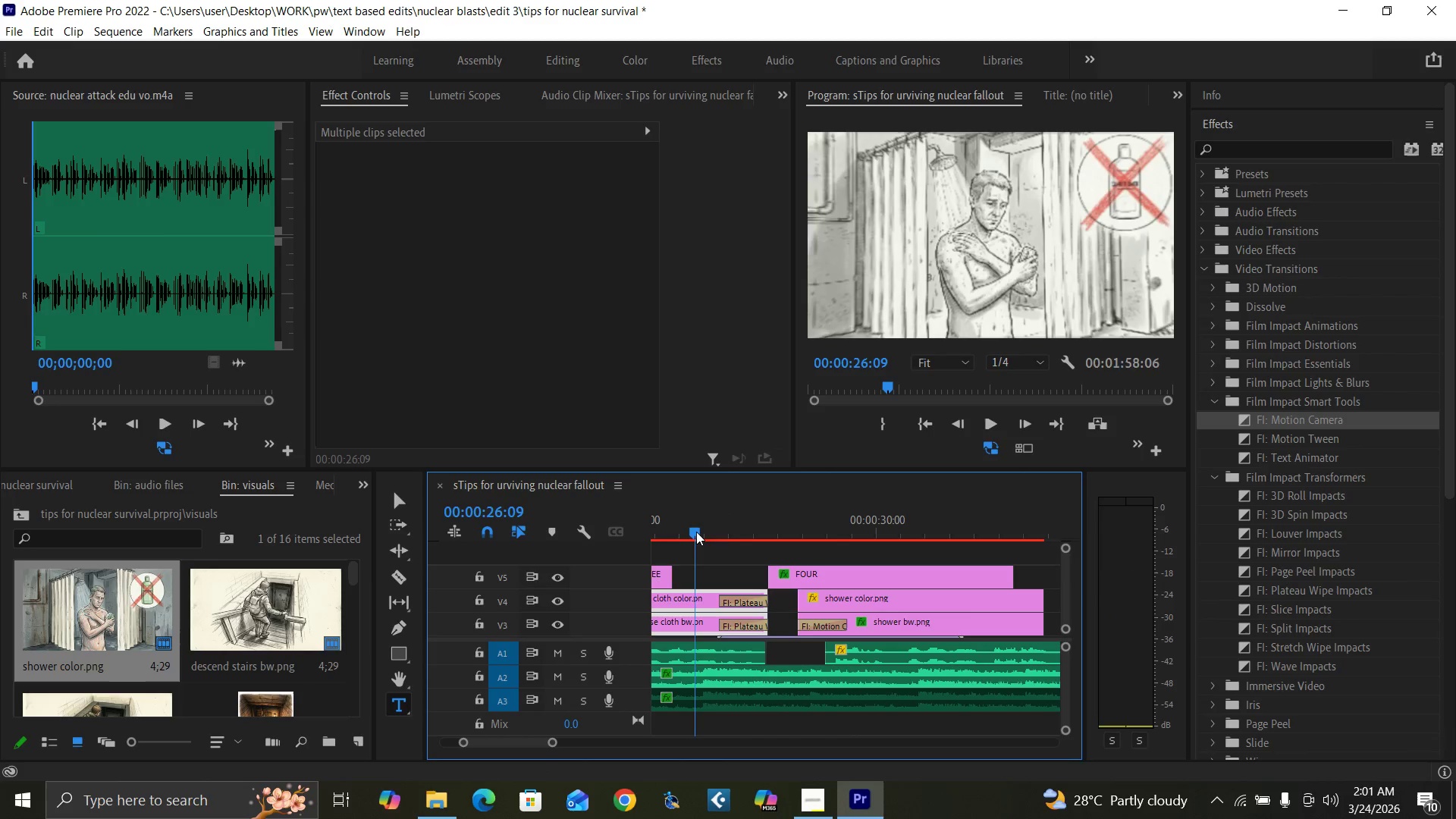 
key(Space)
 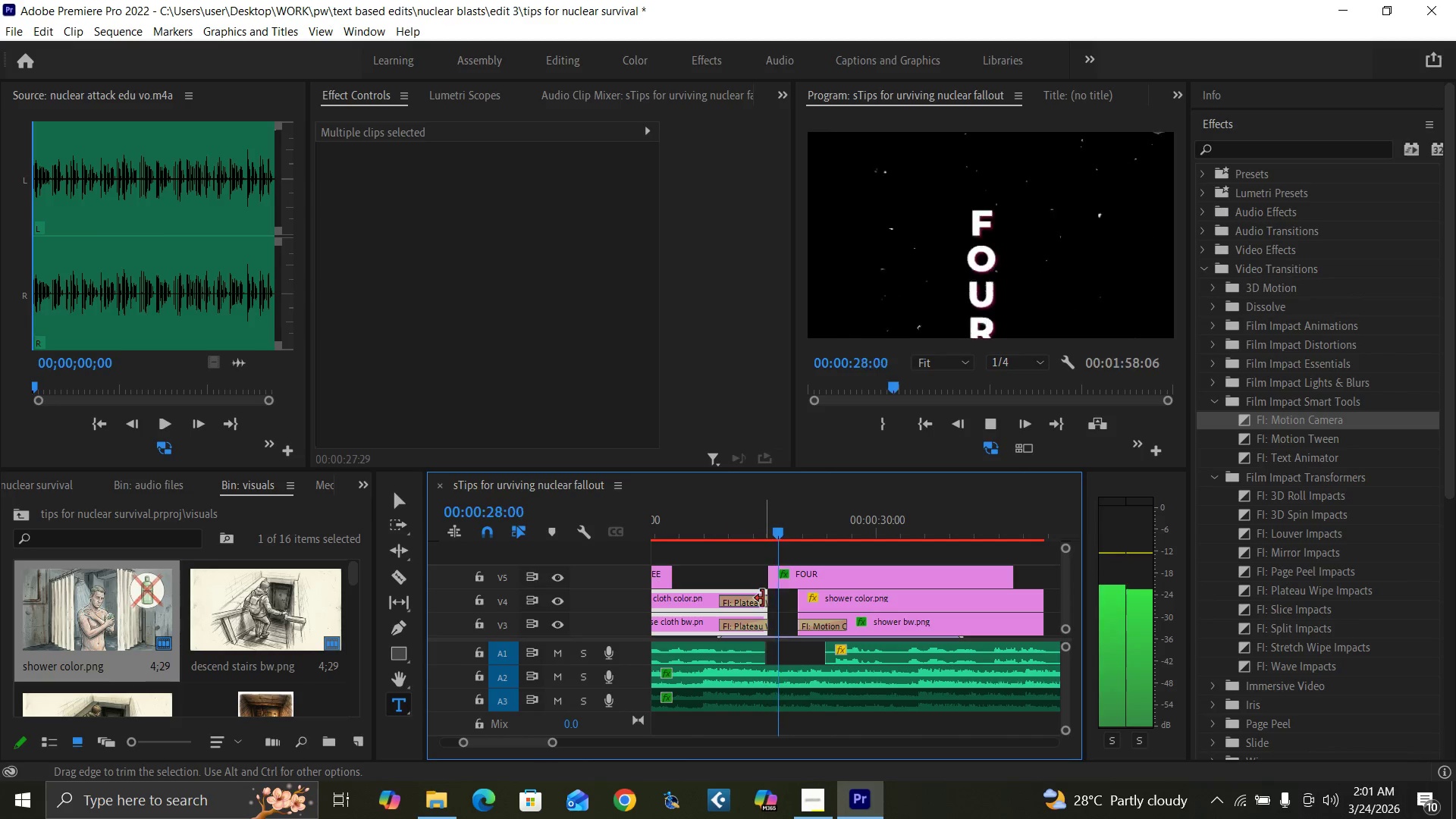 
key(Space)
 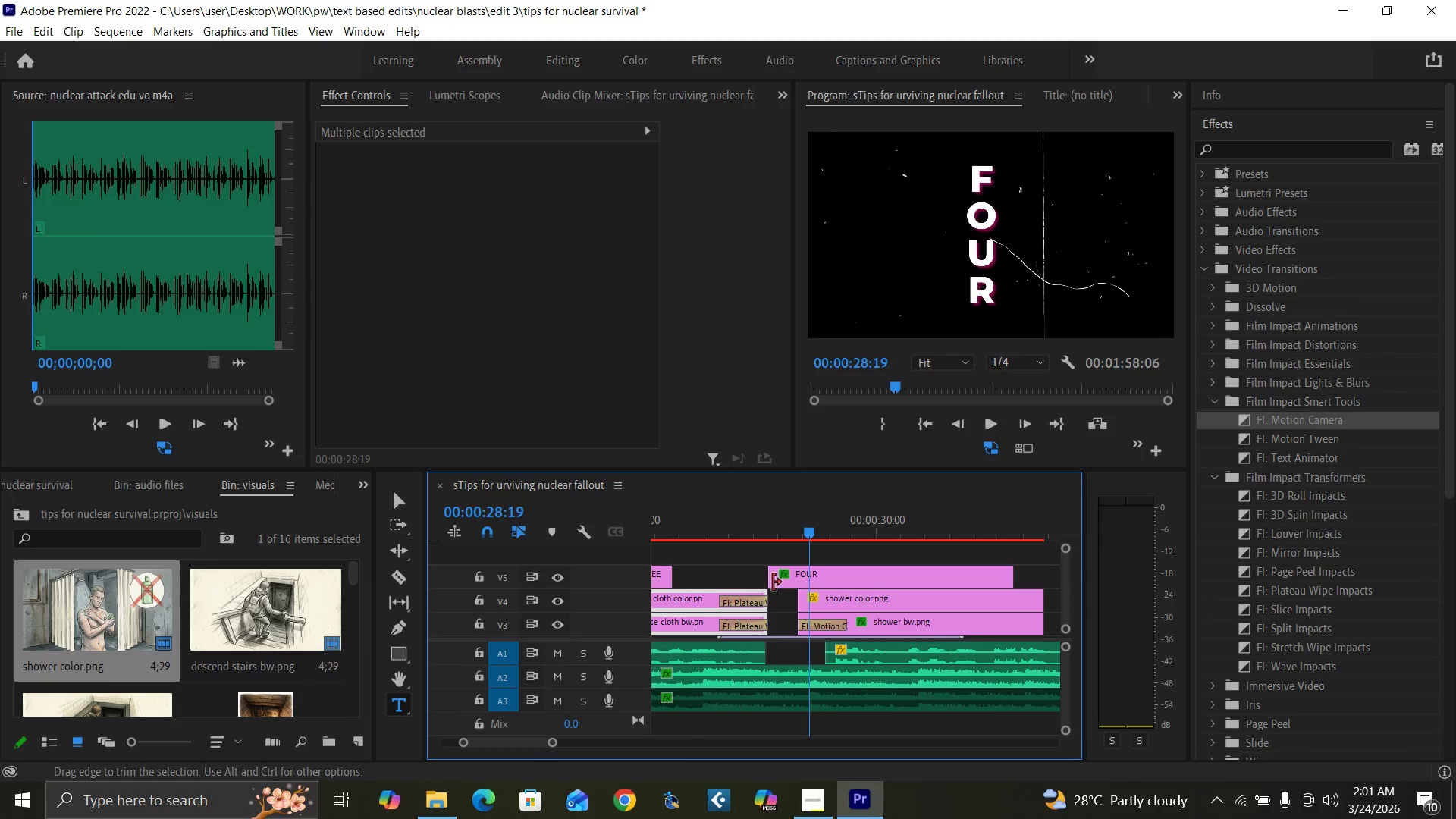 
left_click([770, 533])
 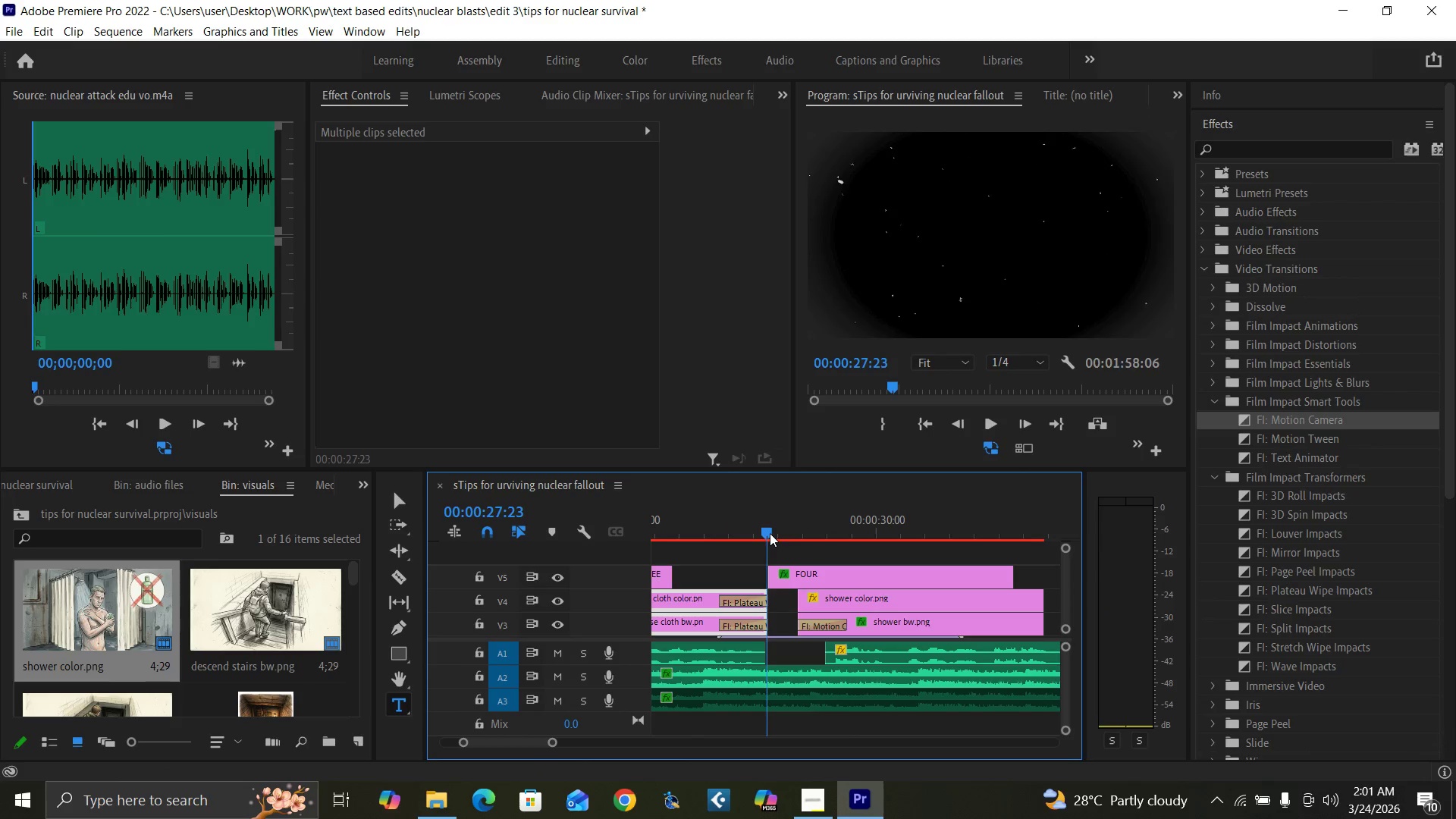 
key(Equal)
 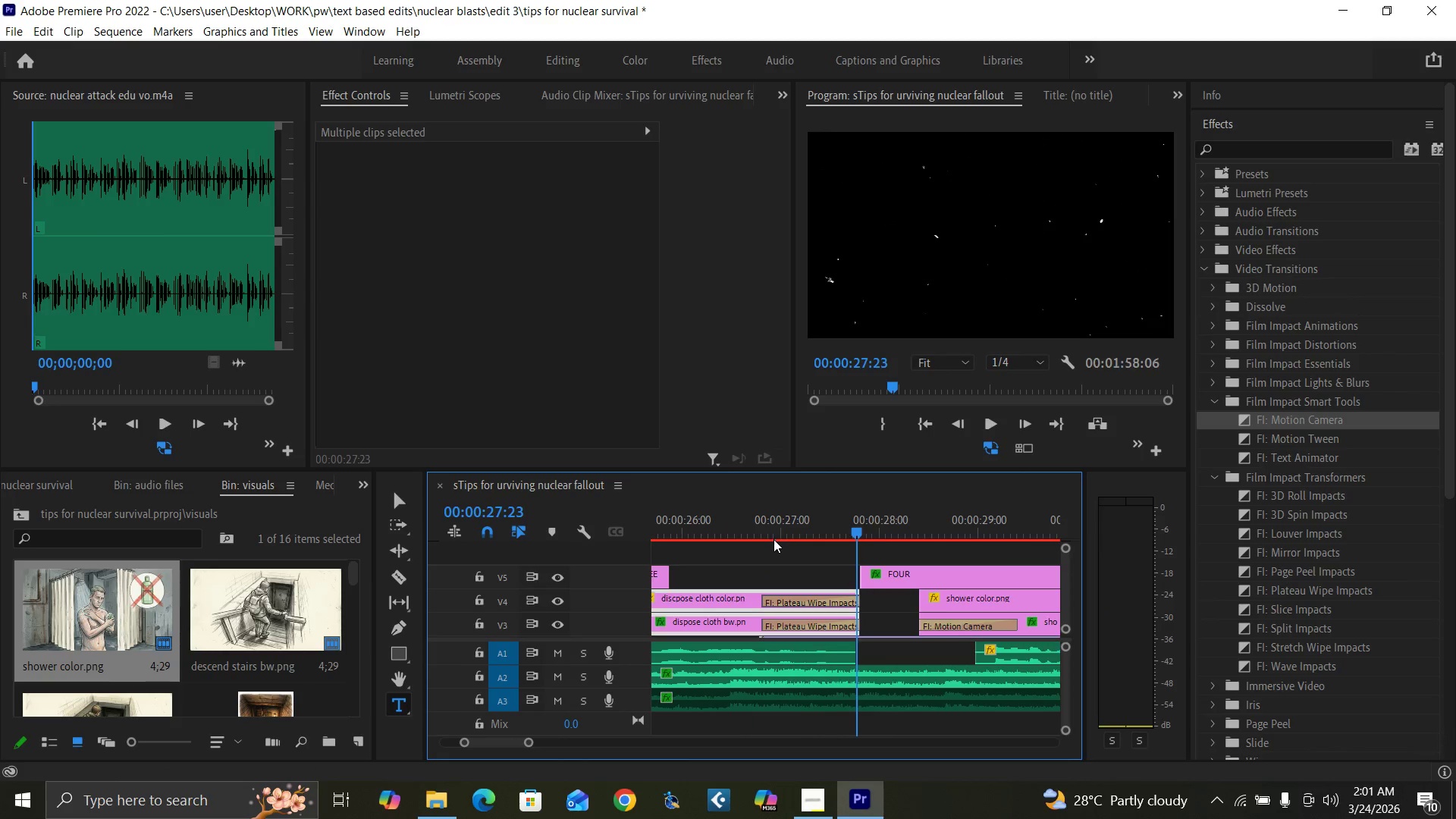 
key(Equal)
 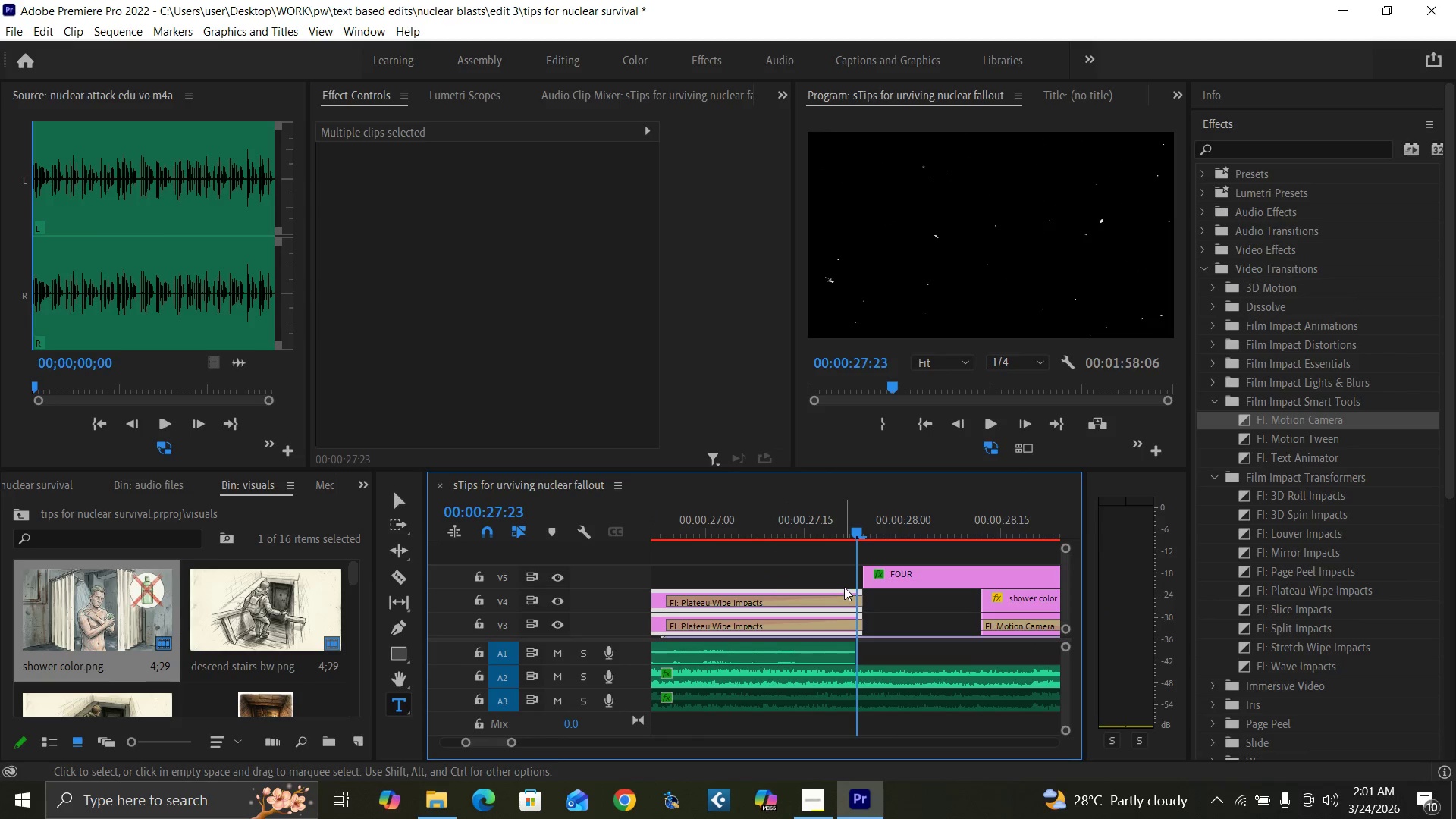 
key(ArrowRight)
 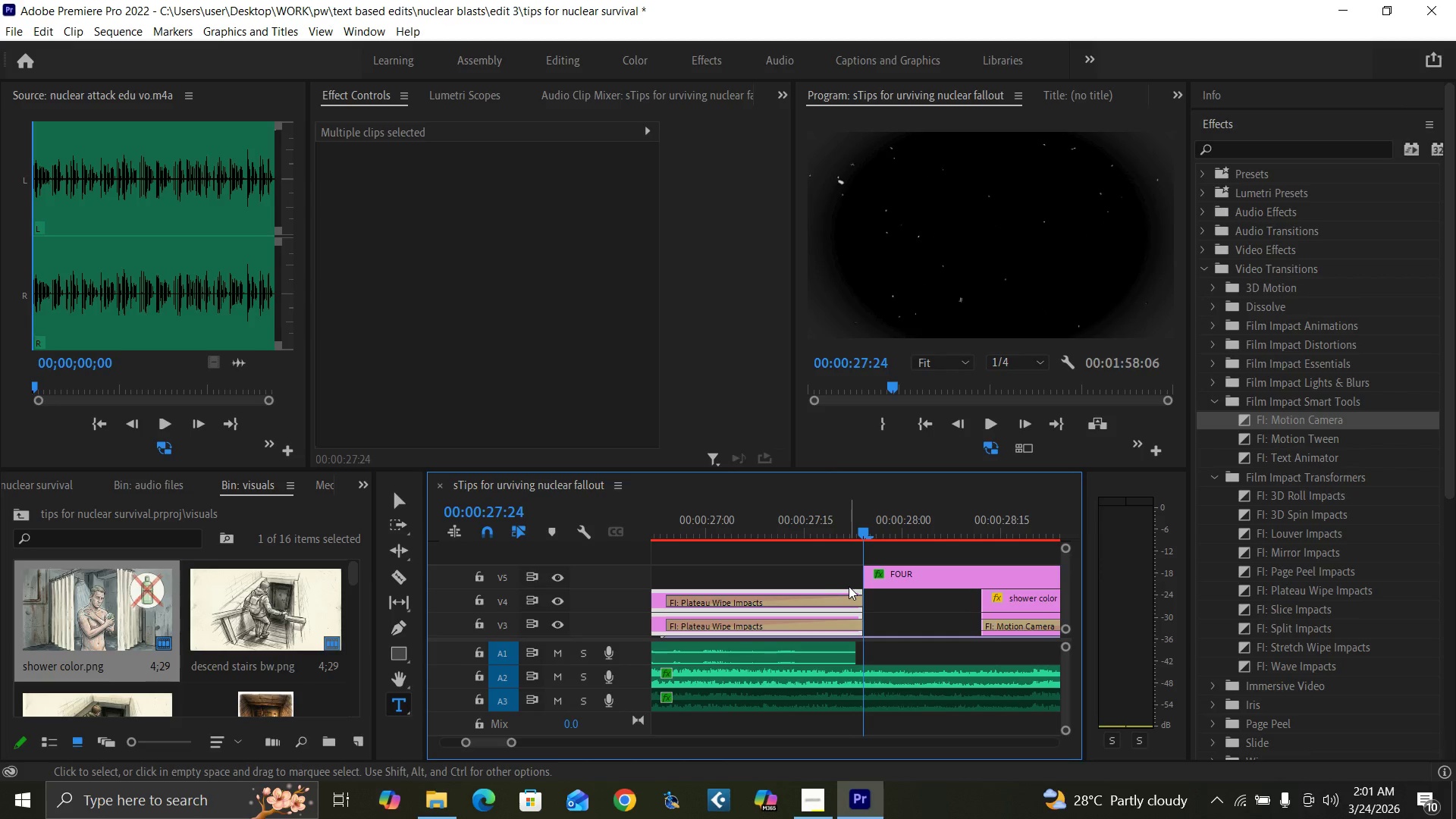 
key(ArrowLeft)
 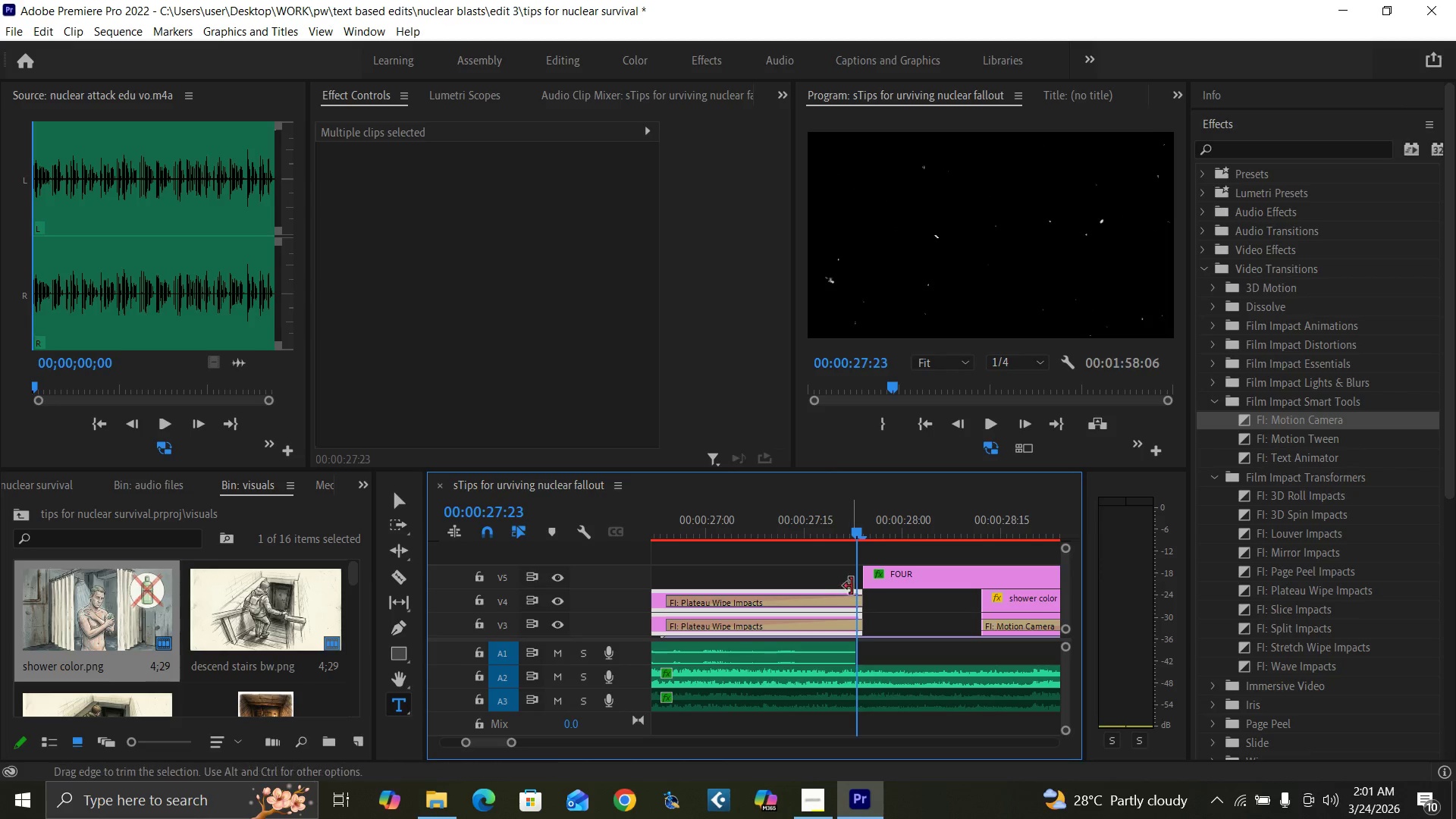 
key(ArrowLeft)
 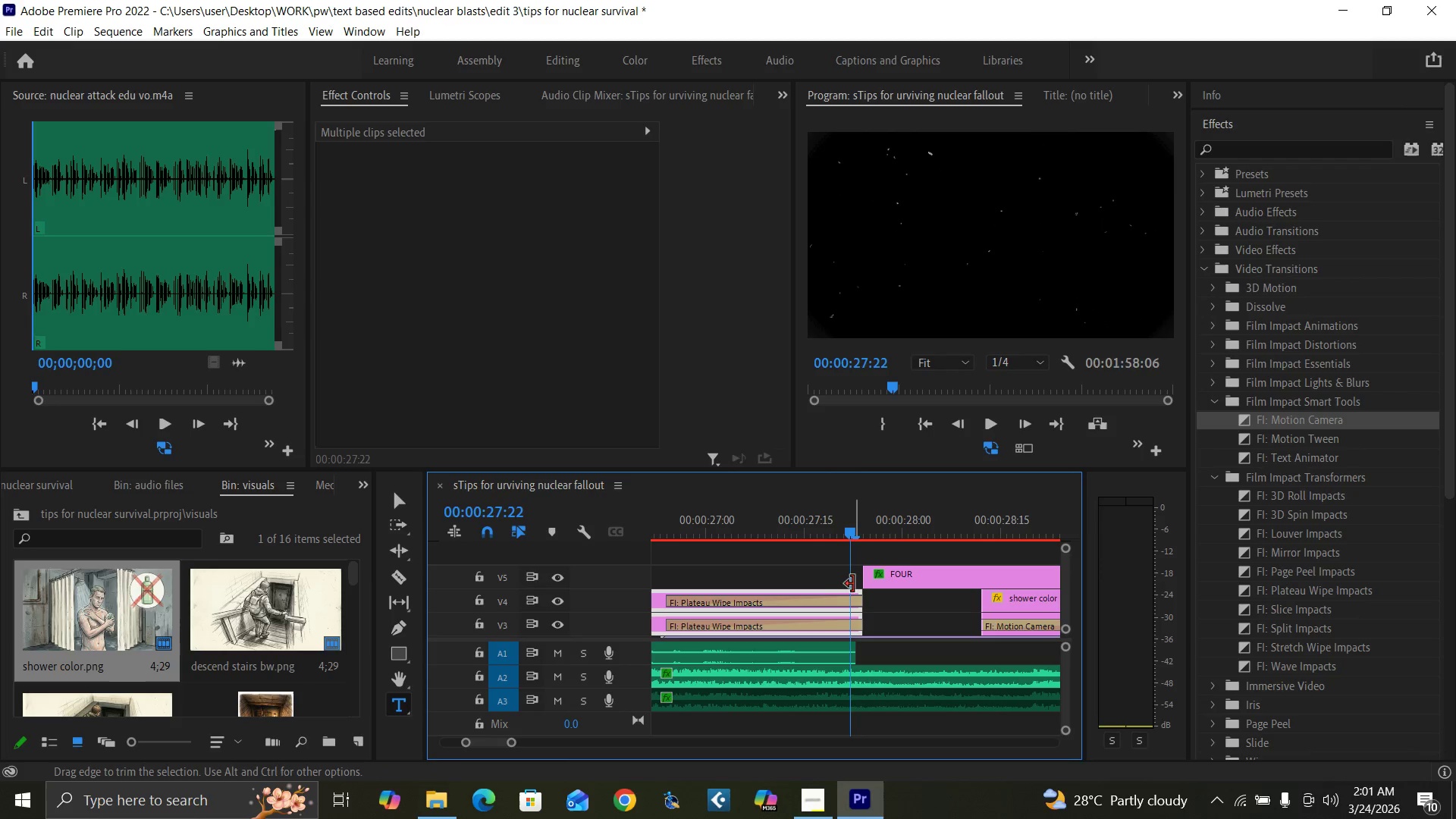 
key(ArrowLeft)
 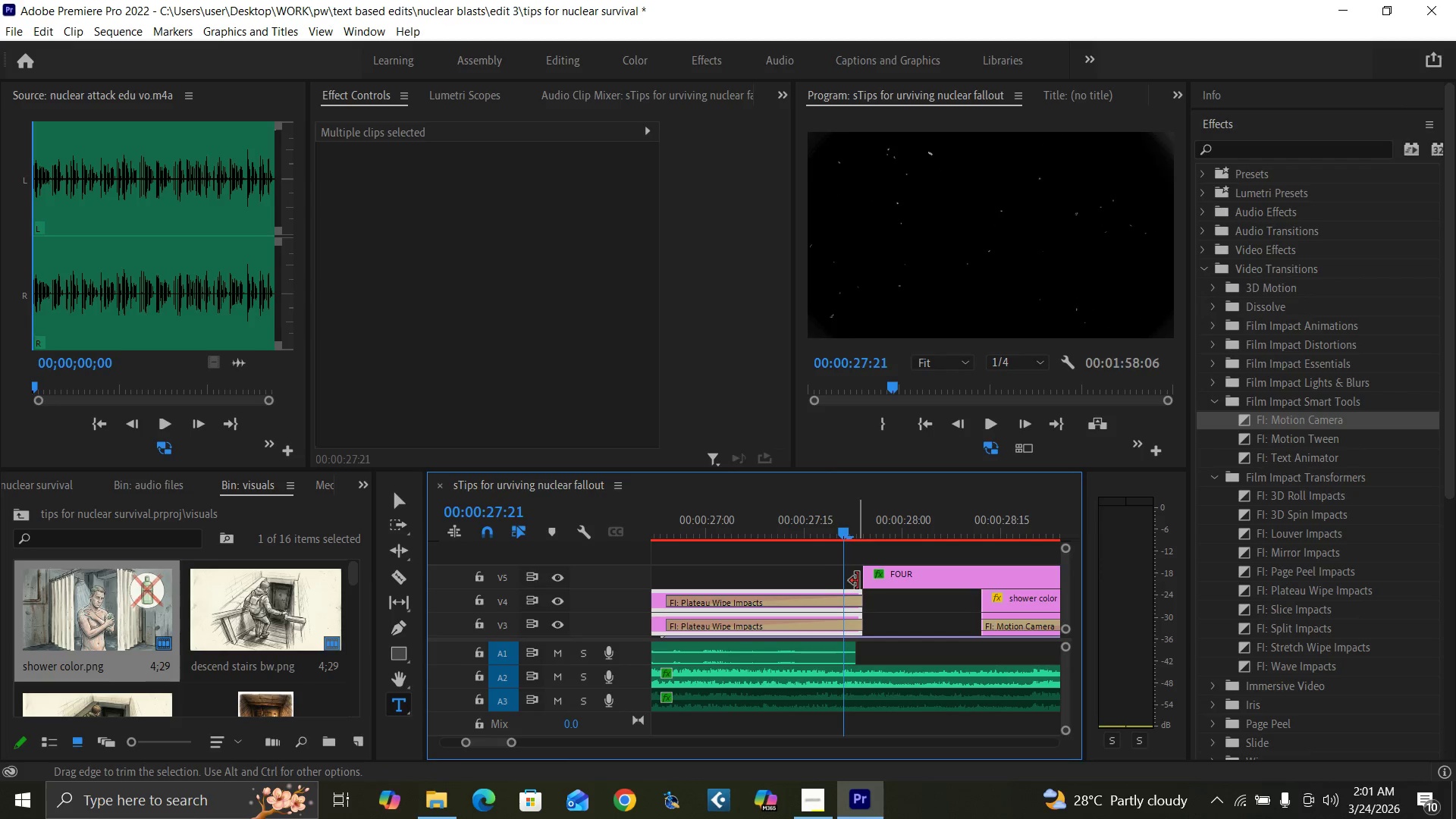 
key(ArrowLeft)
 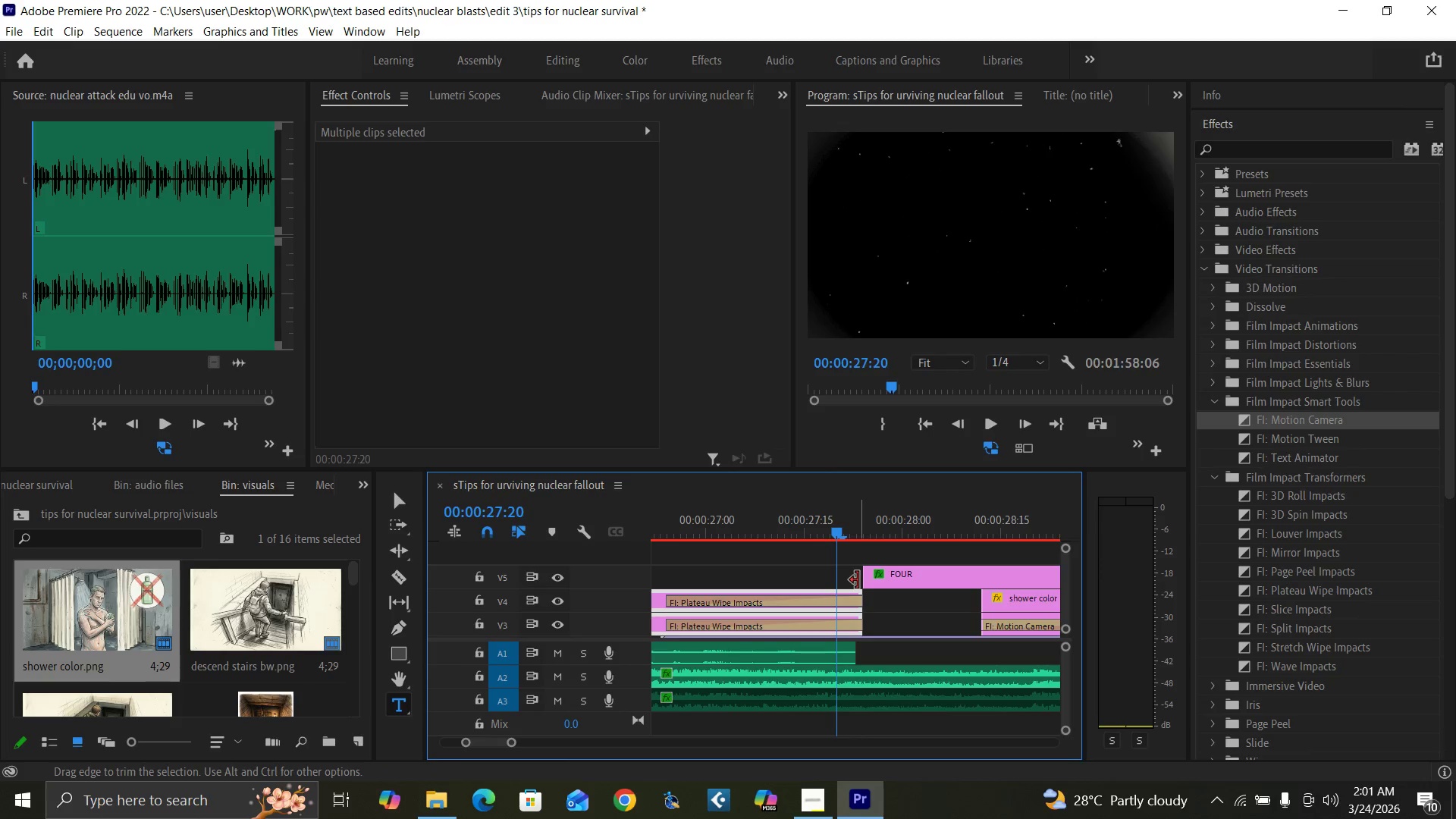 
key(ArrowLeft)
 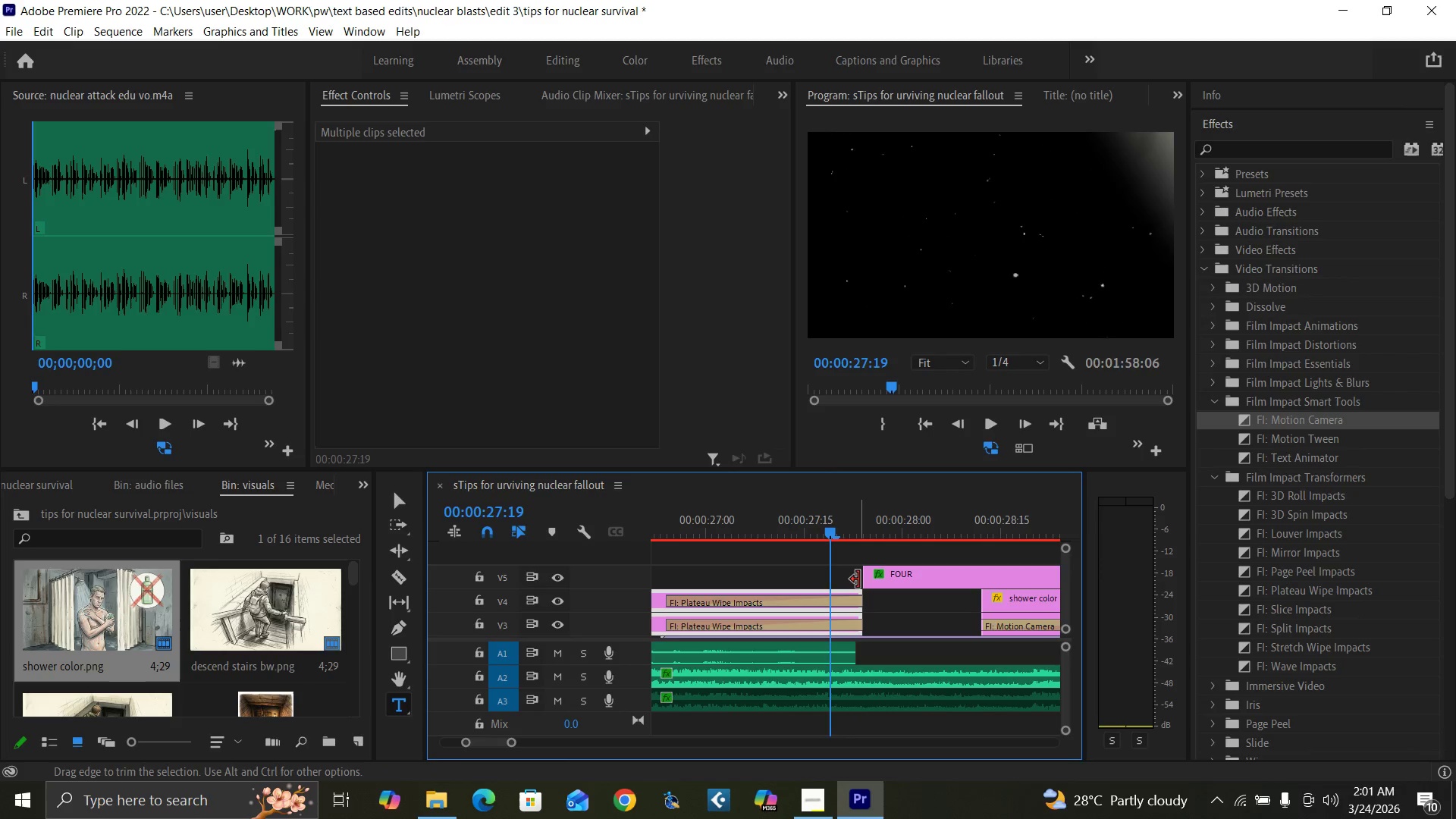 
key(ArrowLeft)
 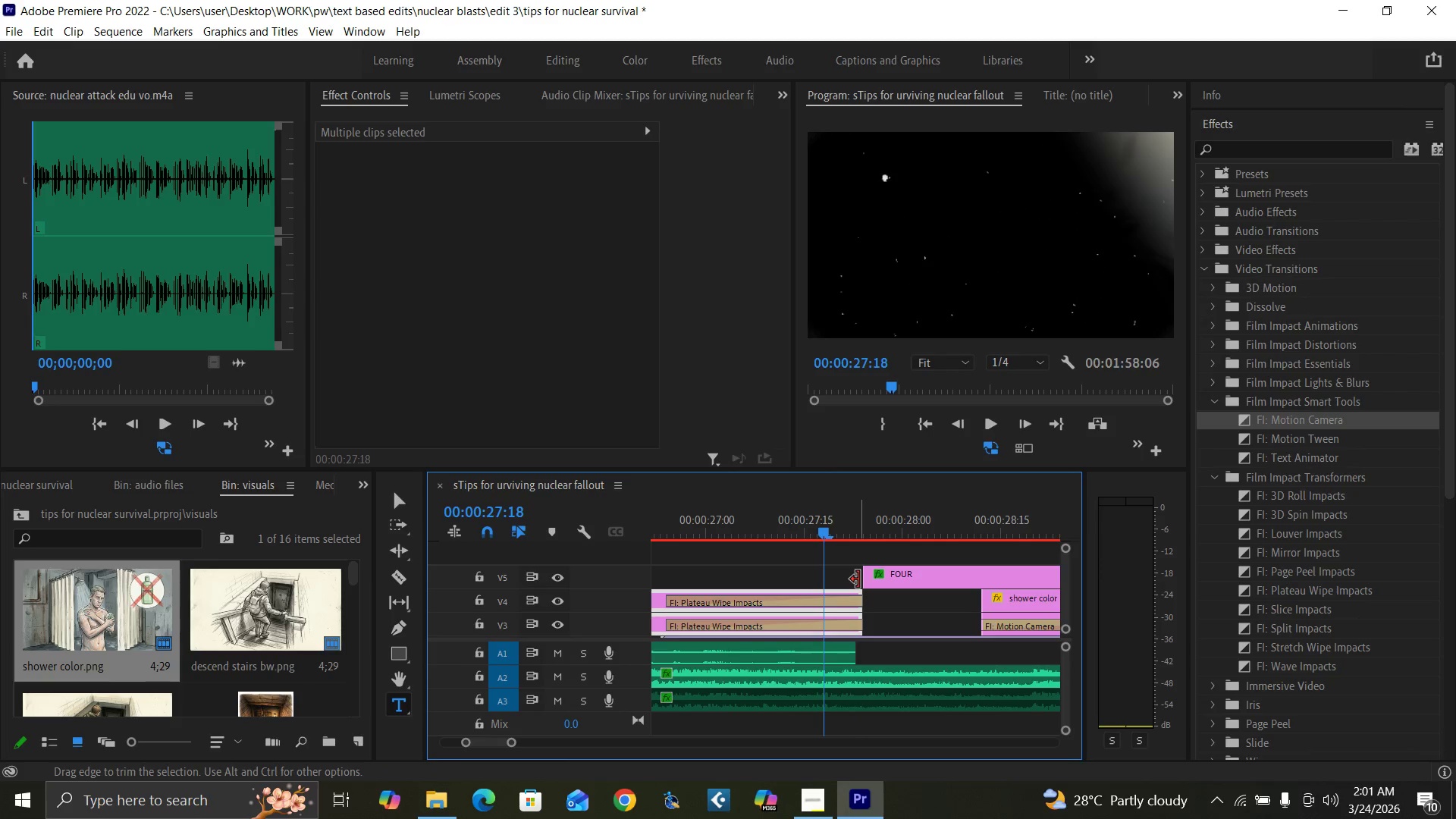 
key(ArrowLeft)
 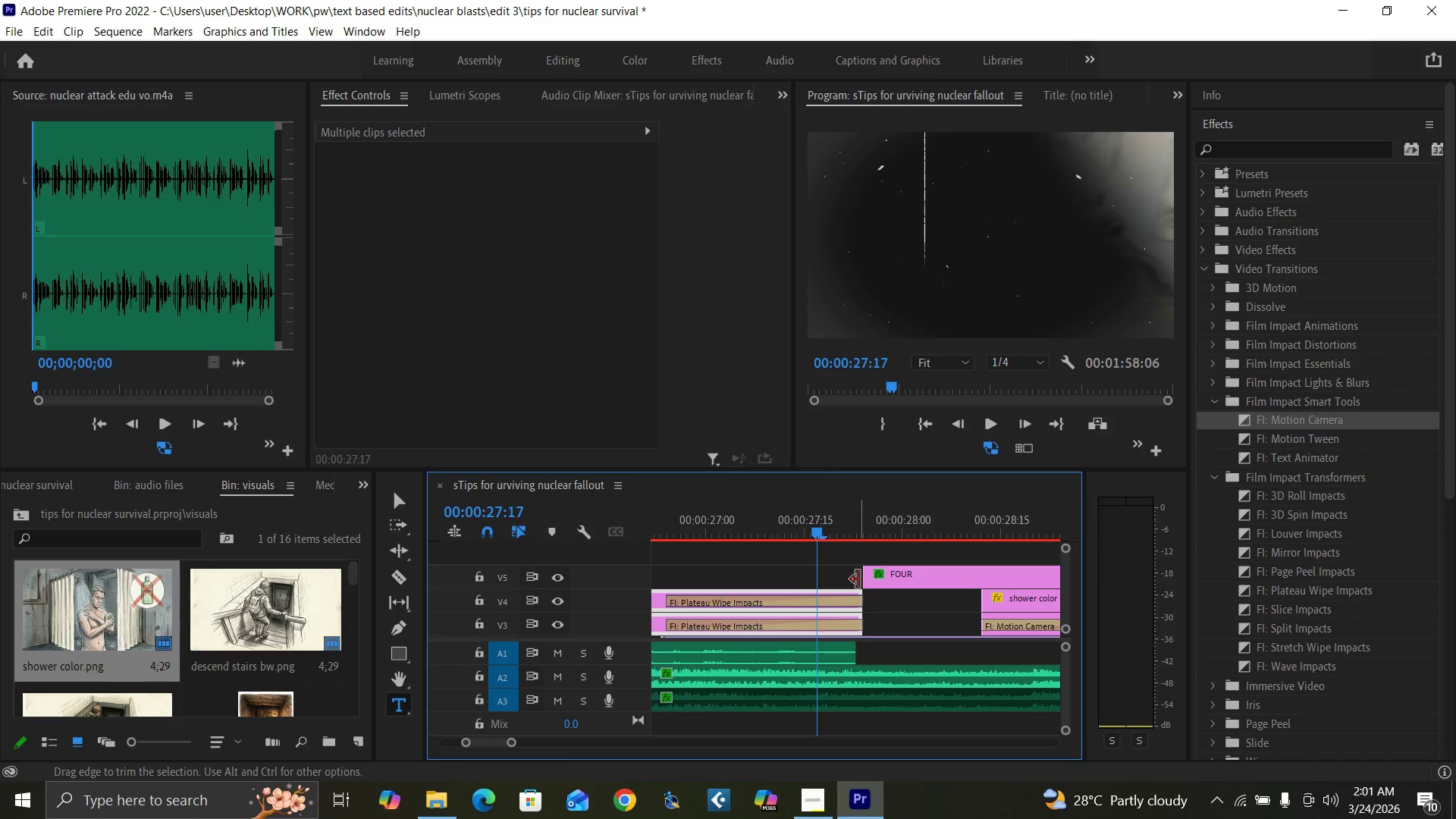 
key(ArrowLeft)
 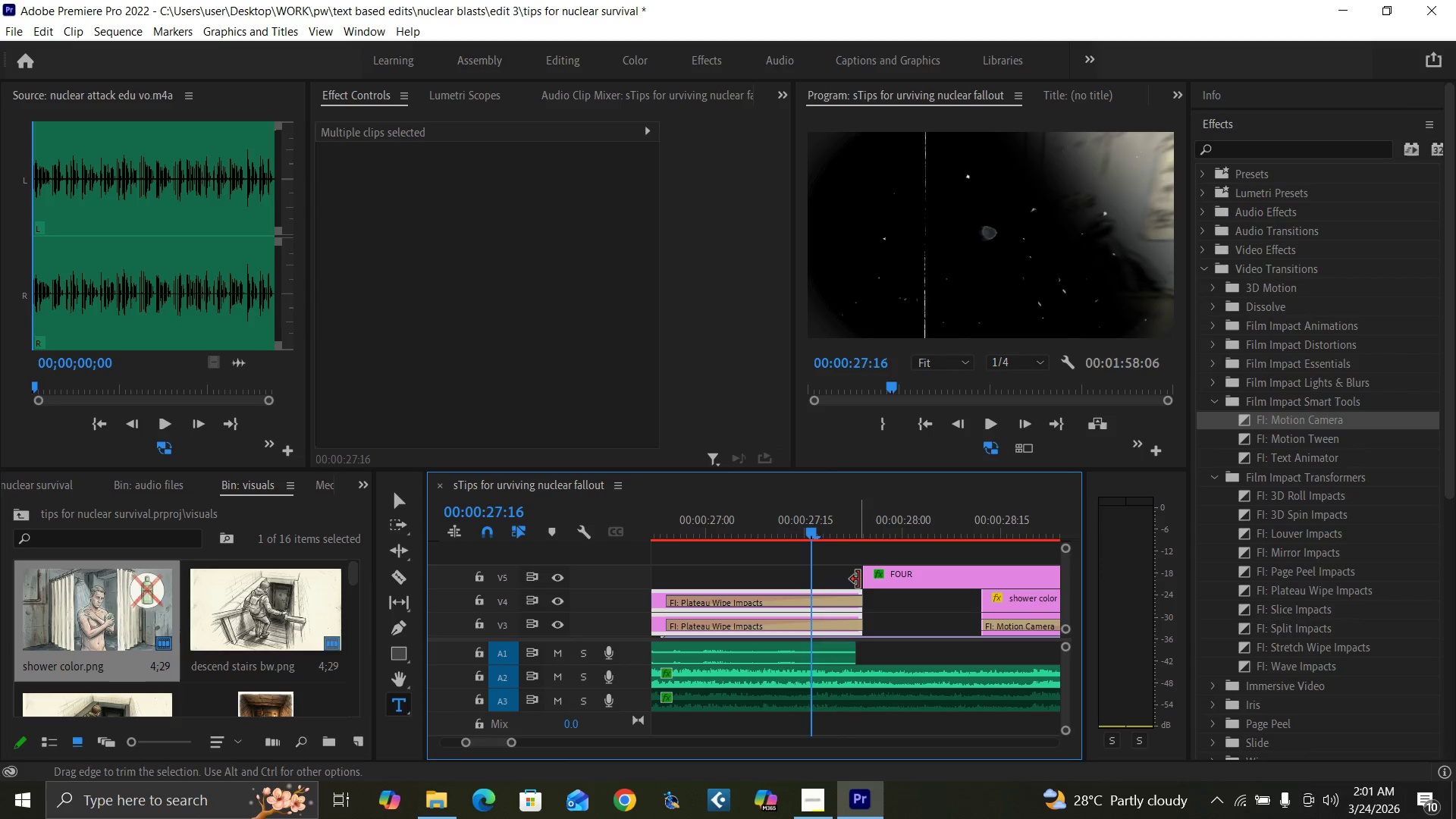 
key(ArrowLeft)
 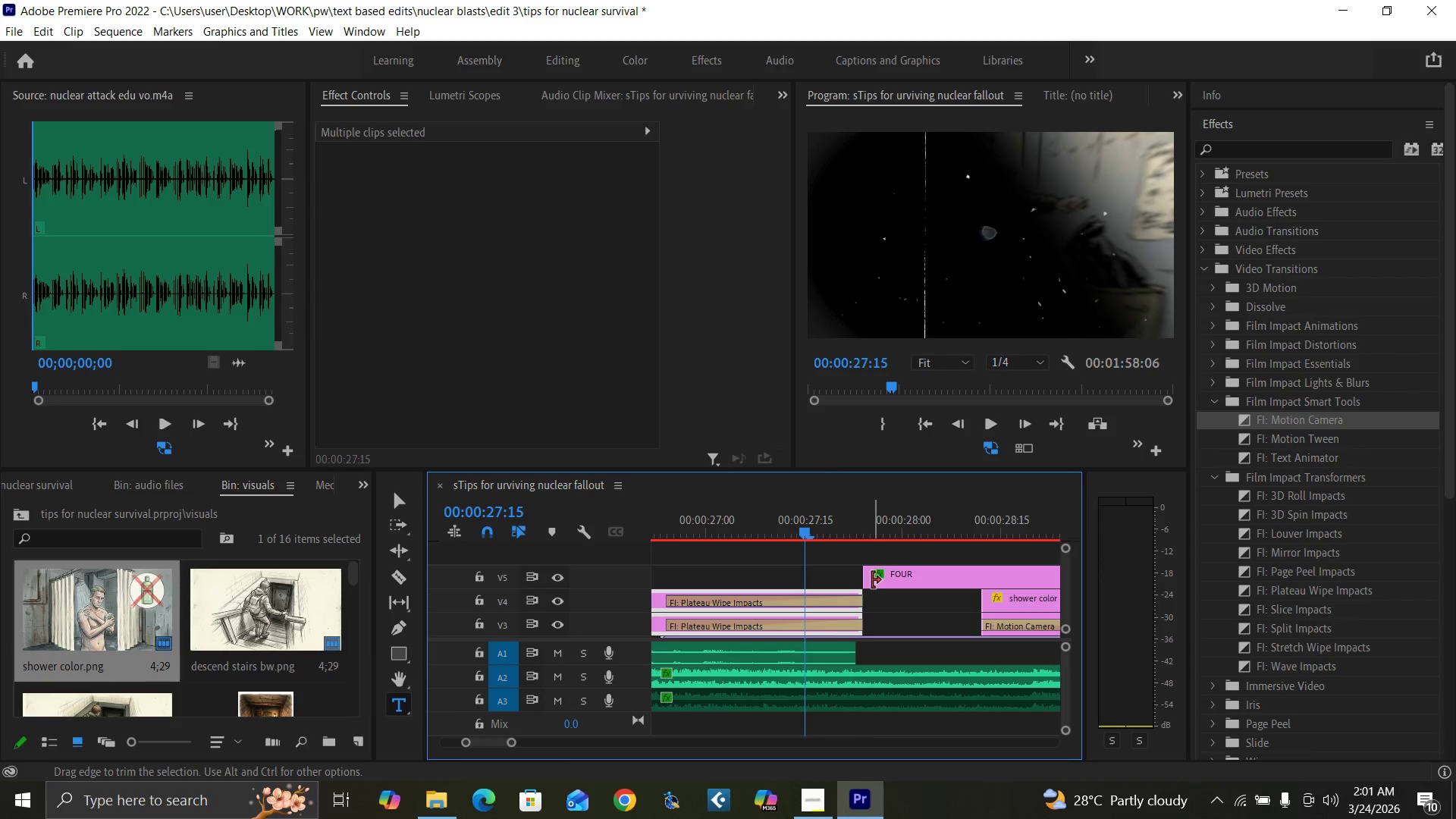 
key(ArrowRight)
 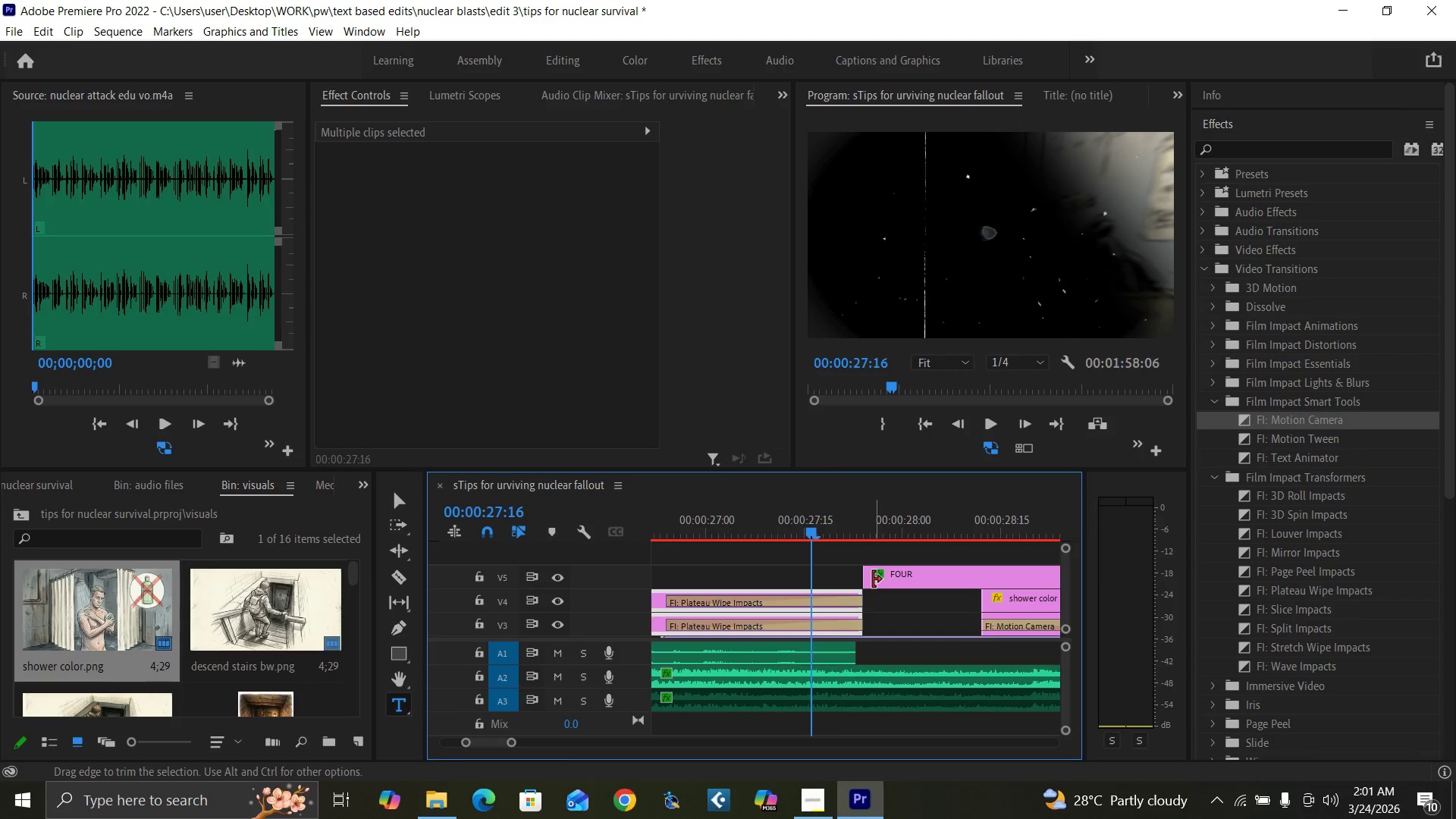 
key(ArrowRight)
 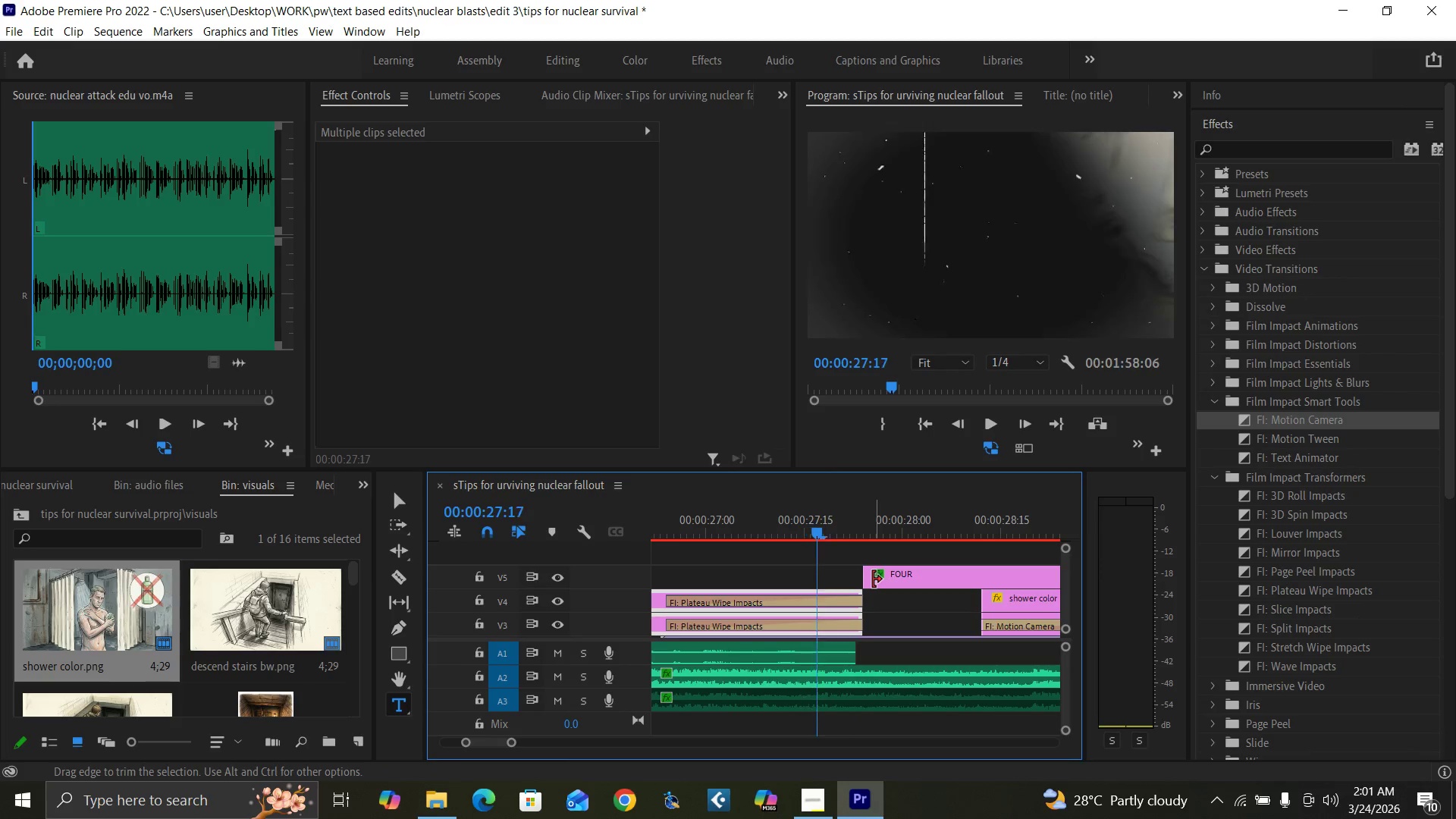 
key(ArrowRight)
 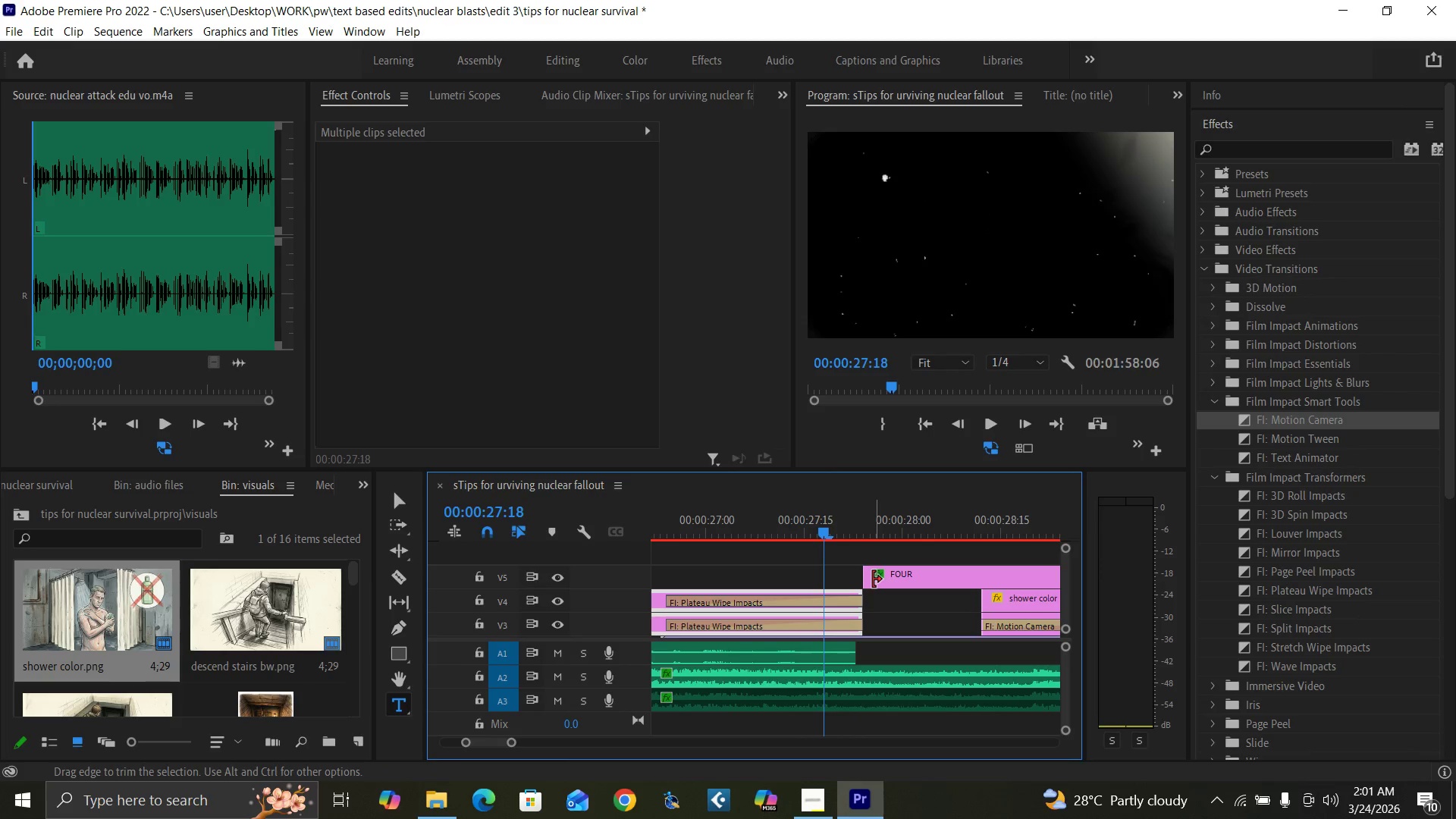 
key(ArrowRight)
 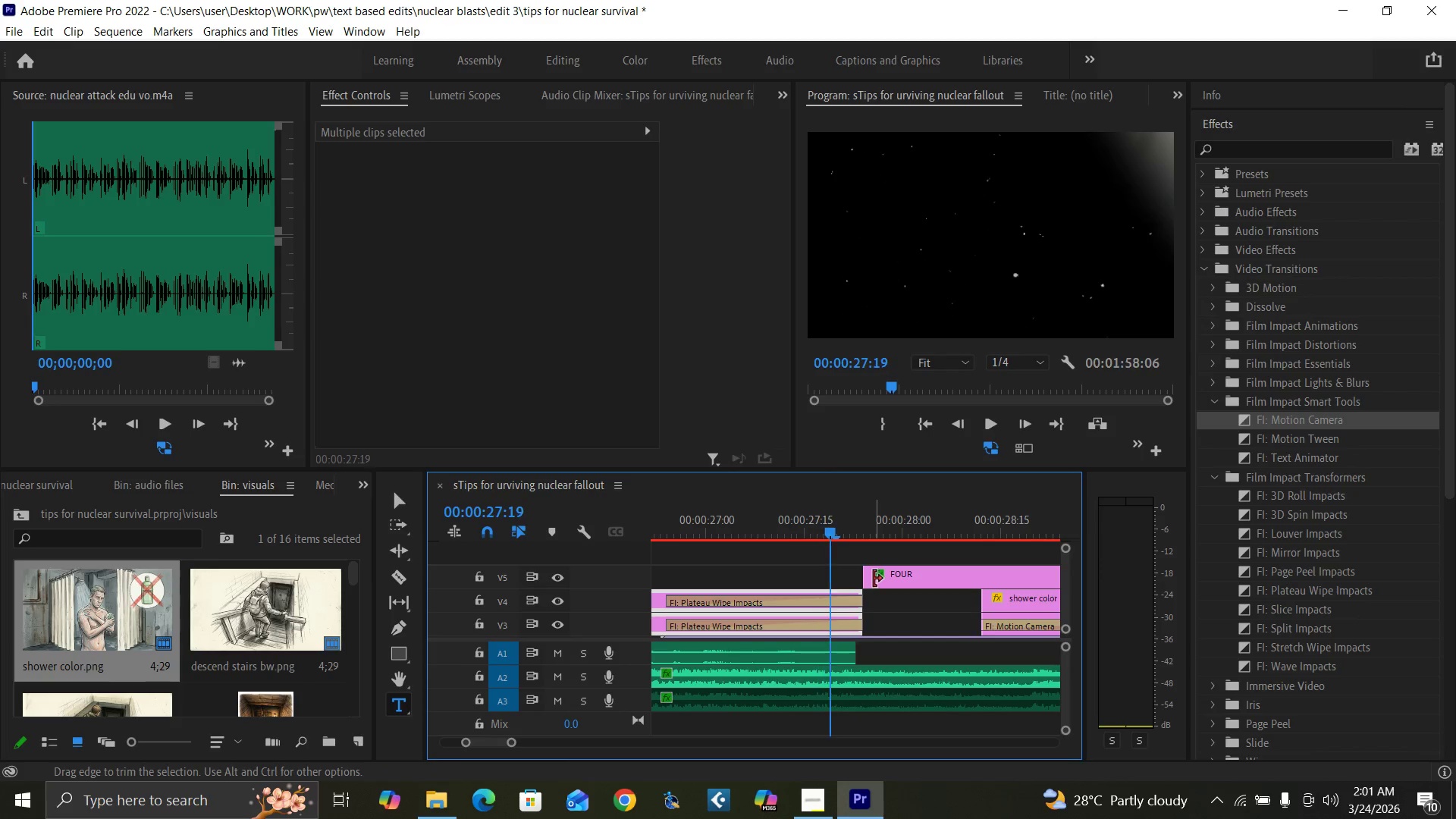 
key(ArrowRight)
 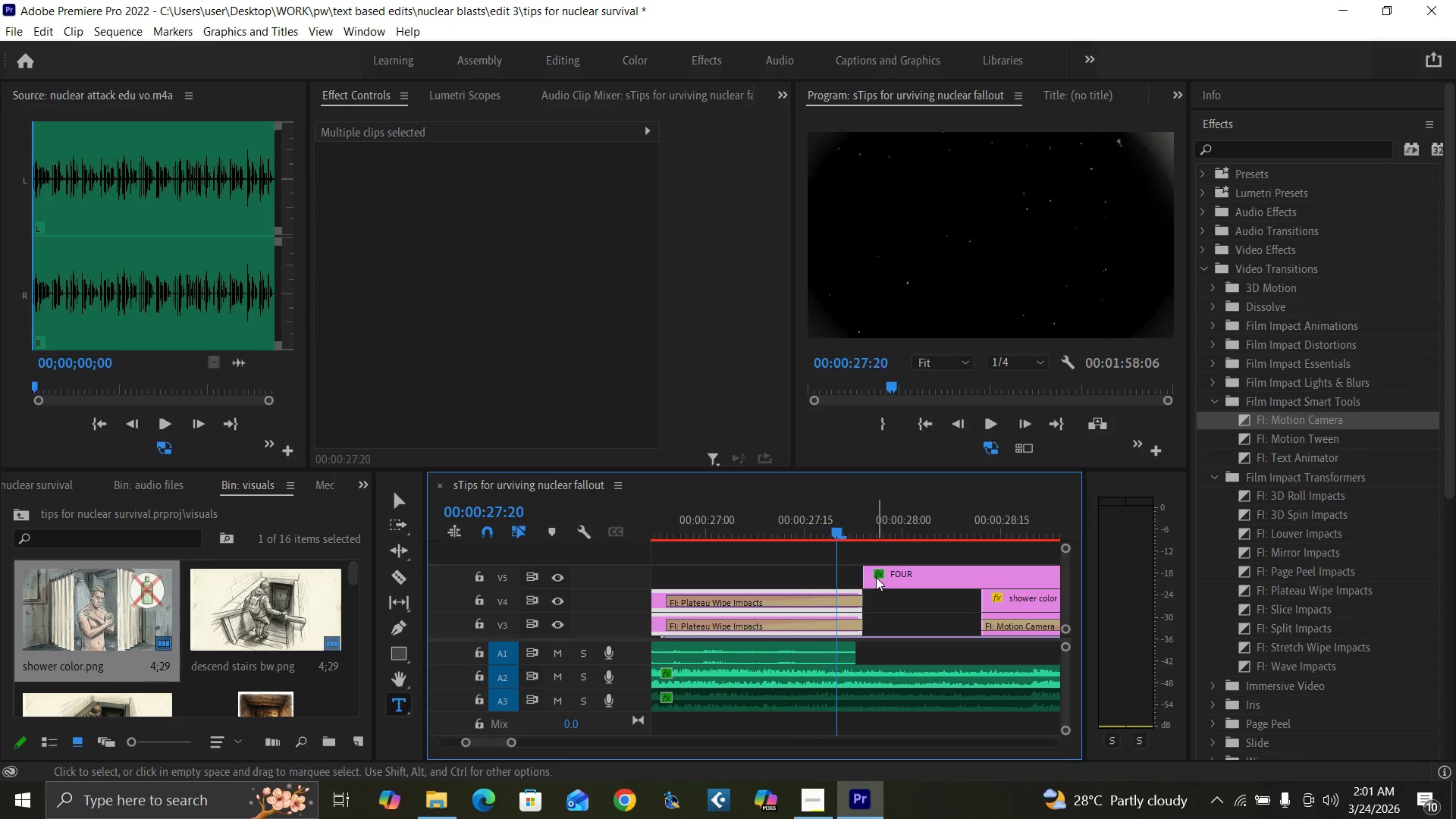 
key(ArrowRight)
 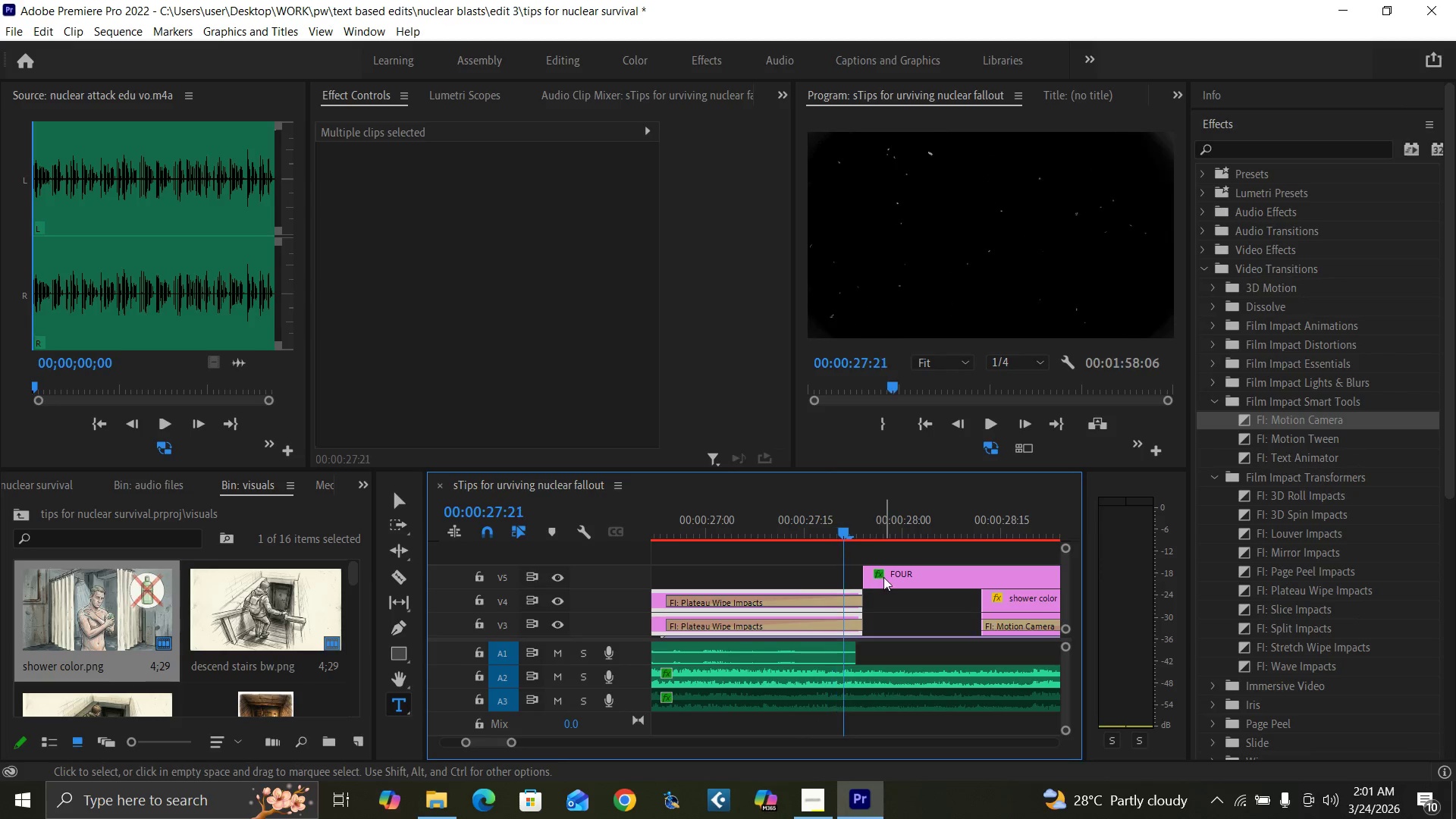 
key(ArrowRight)
 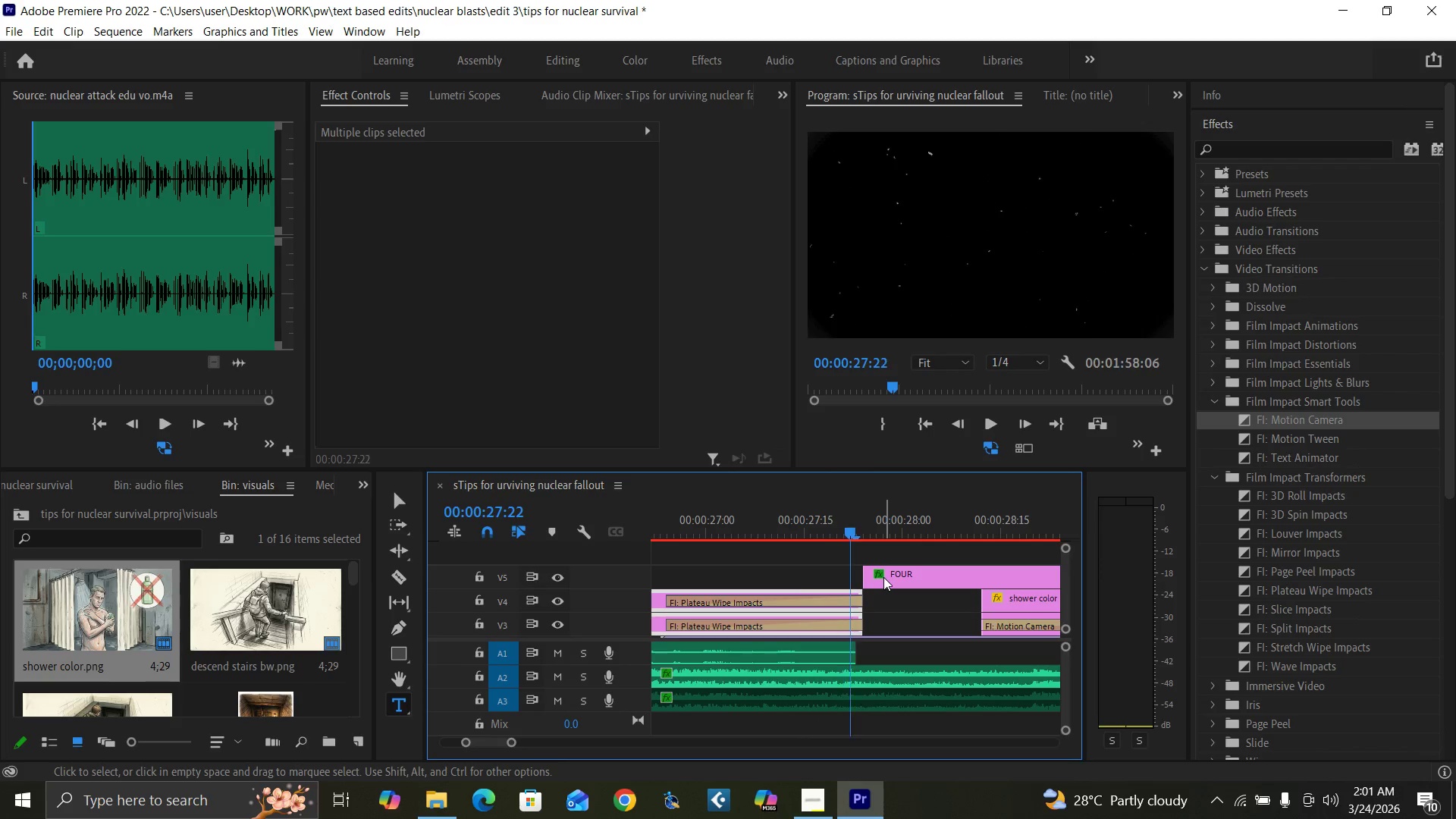 
key(ArrowRight)
 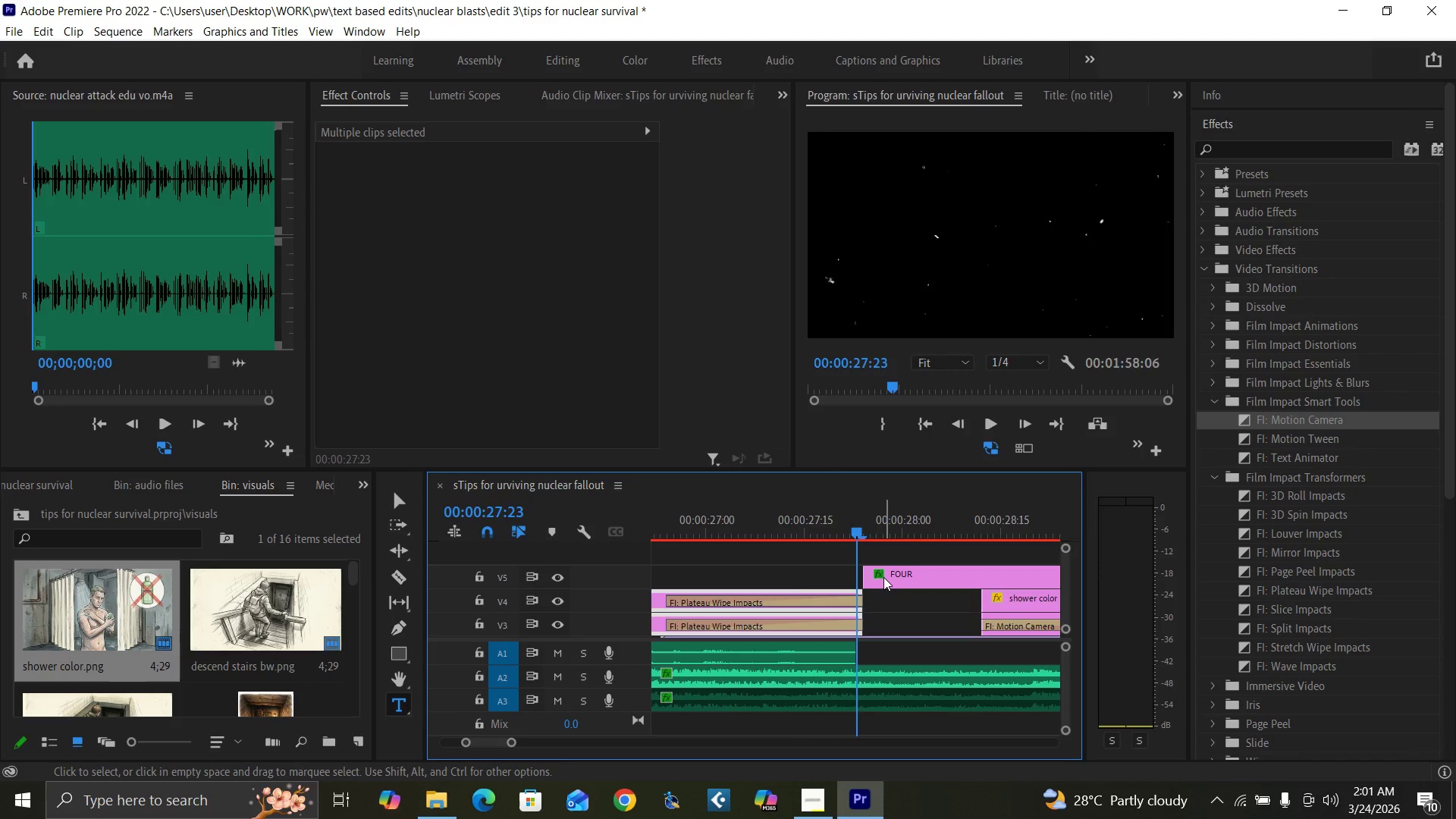 
key(ArrowRight)
 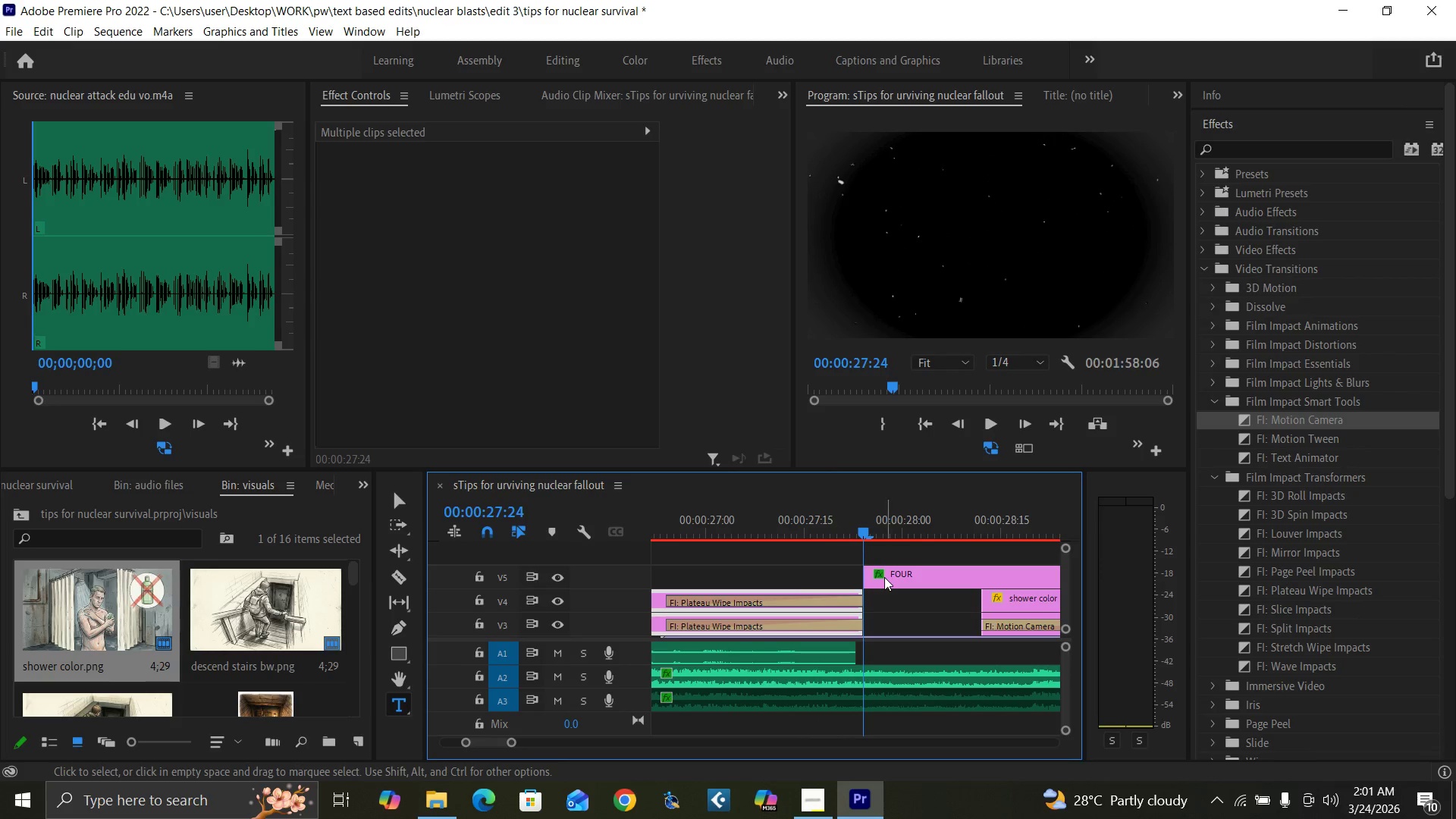 
key(ArrowLeft)
 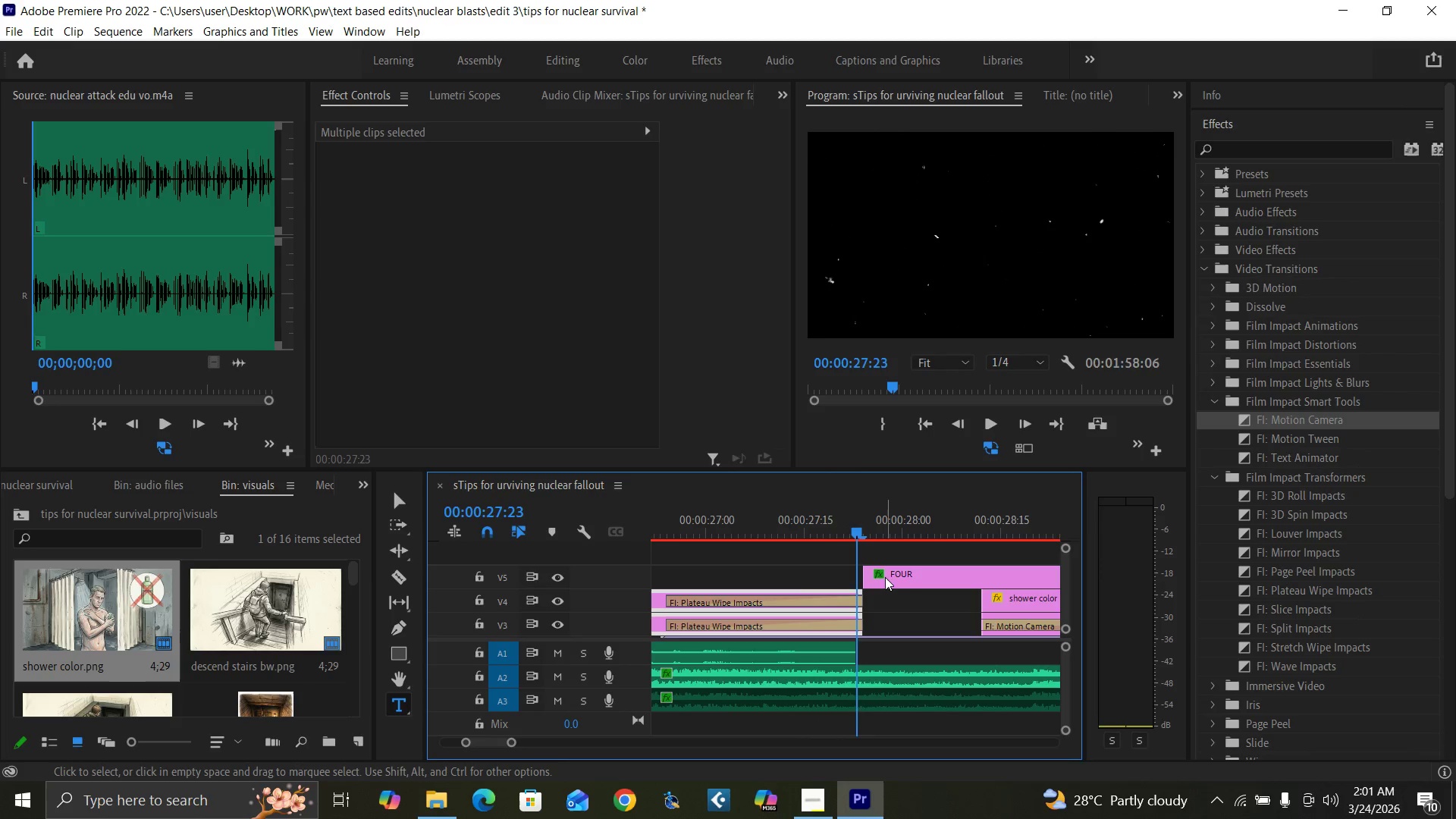 
key(ArrowLeft)
 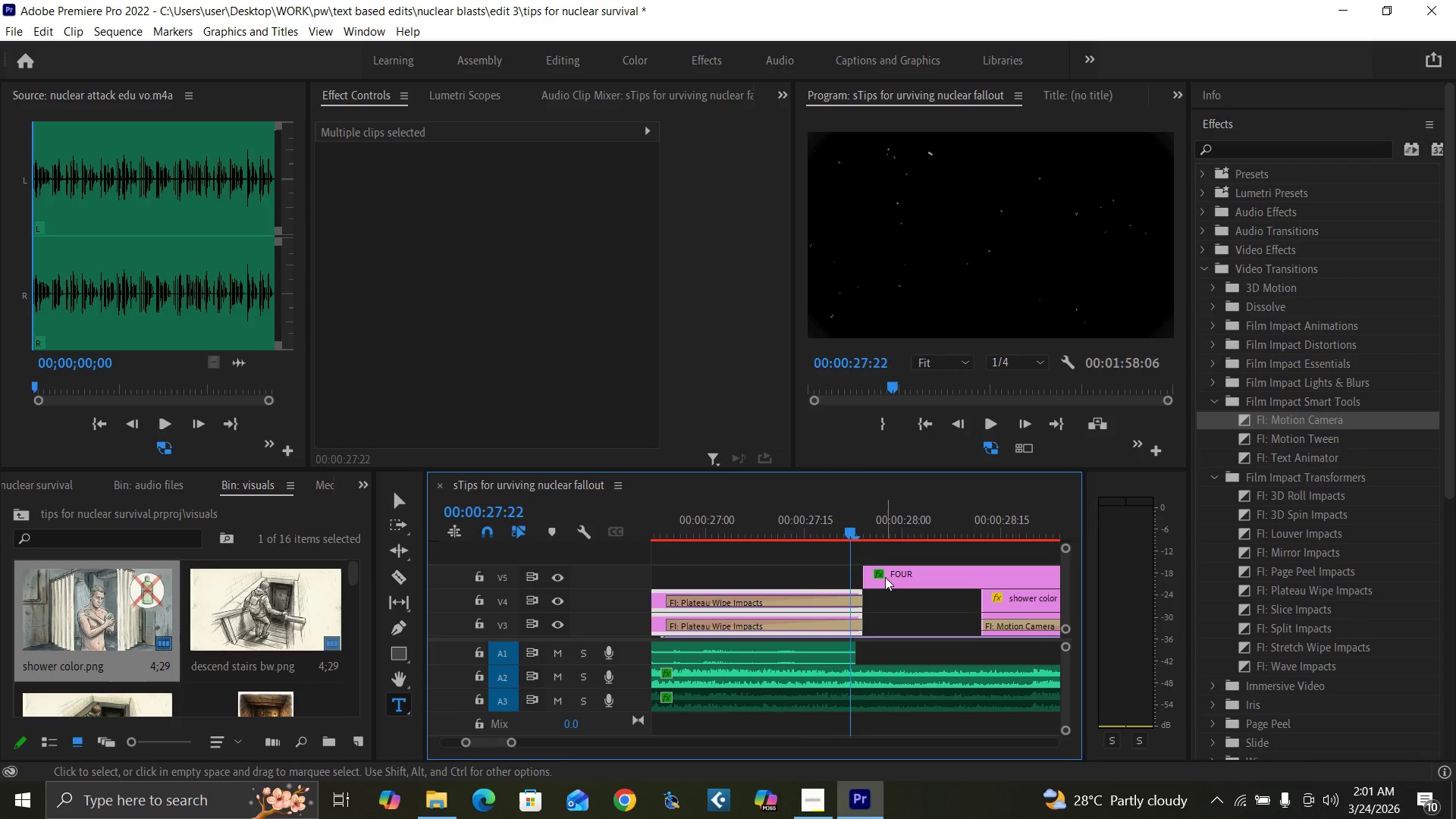 
key(ArrowLeft)
 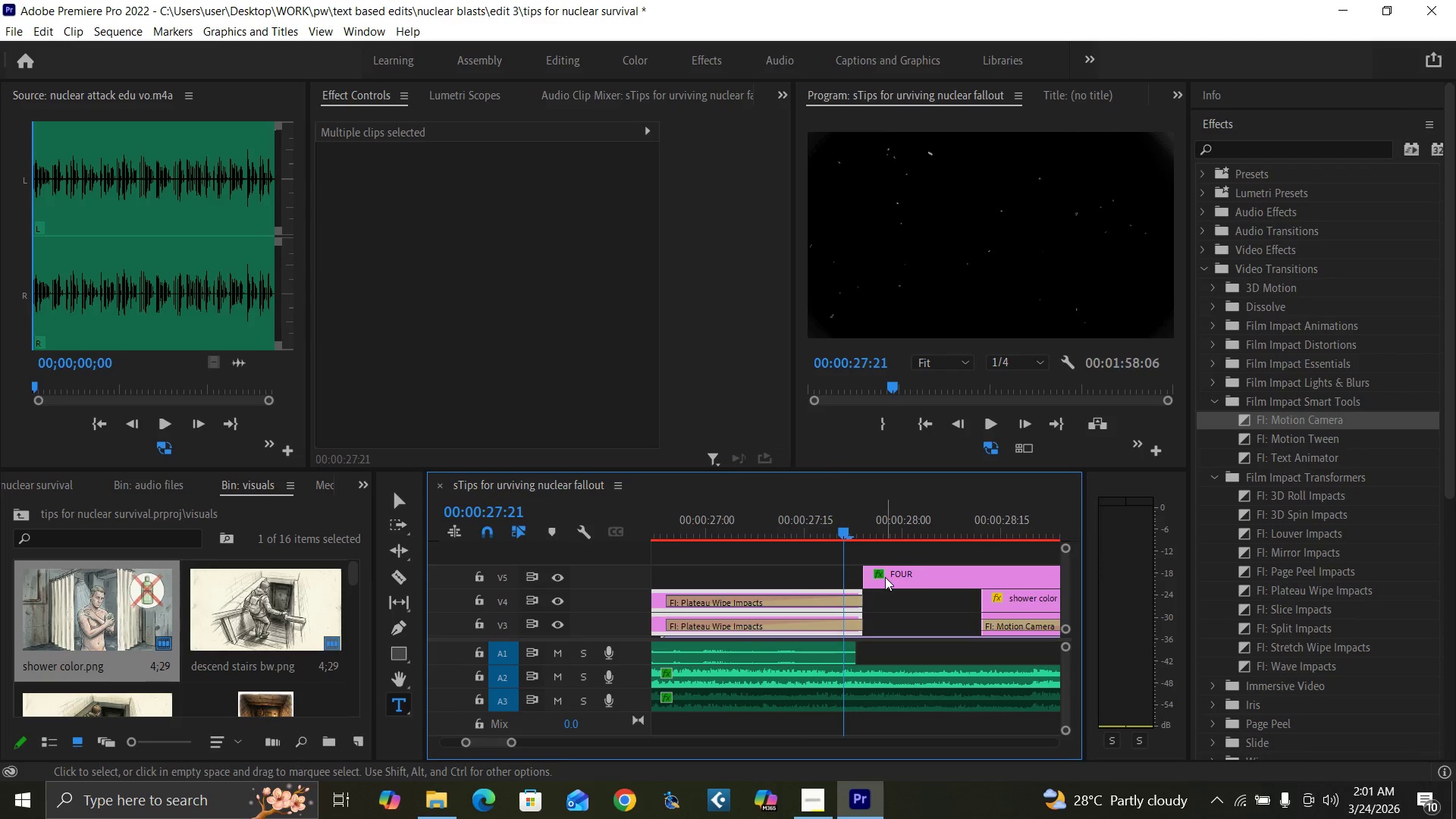 
key(ArrowLeft)
 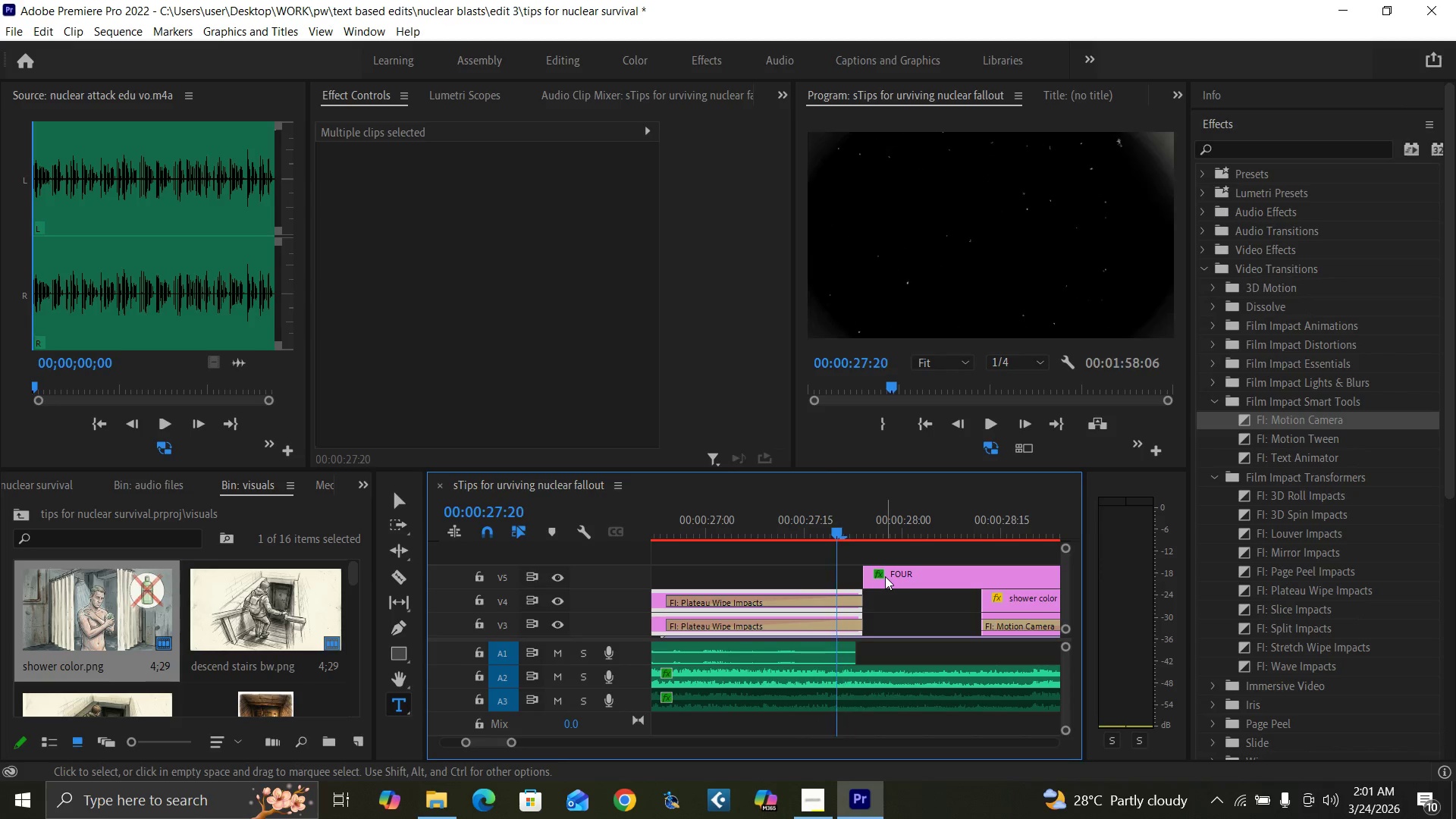 
key(ArrowLeft)
 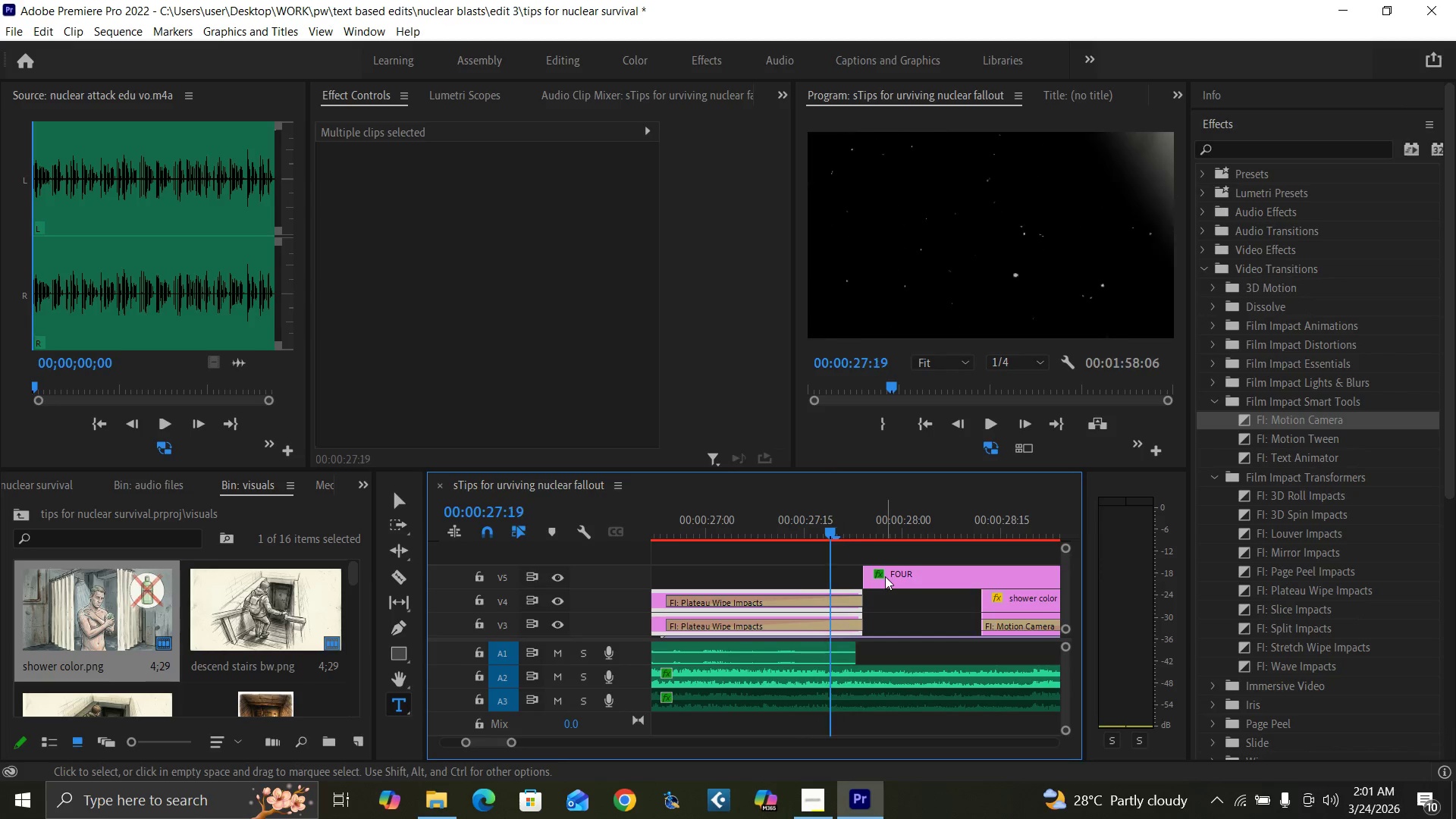 
key(ArrowLeft)
 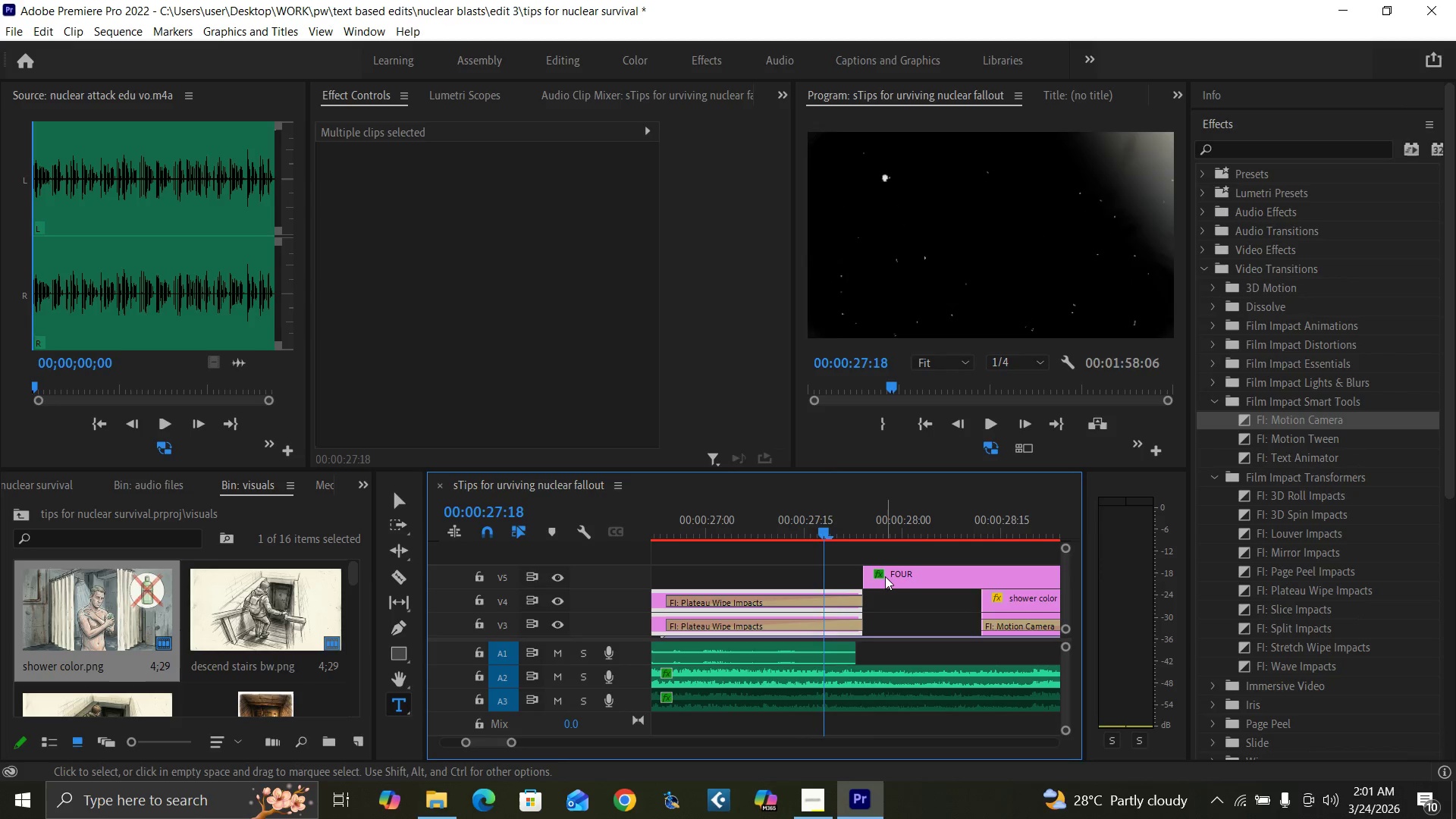 
key(ArrowLeft)
 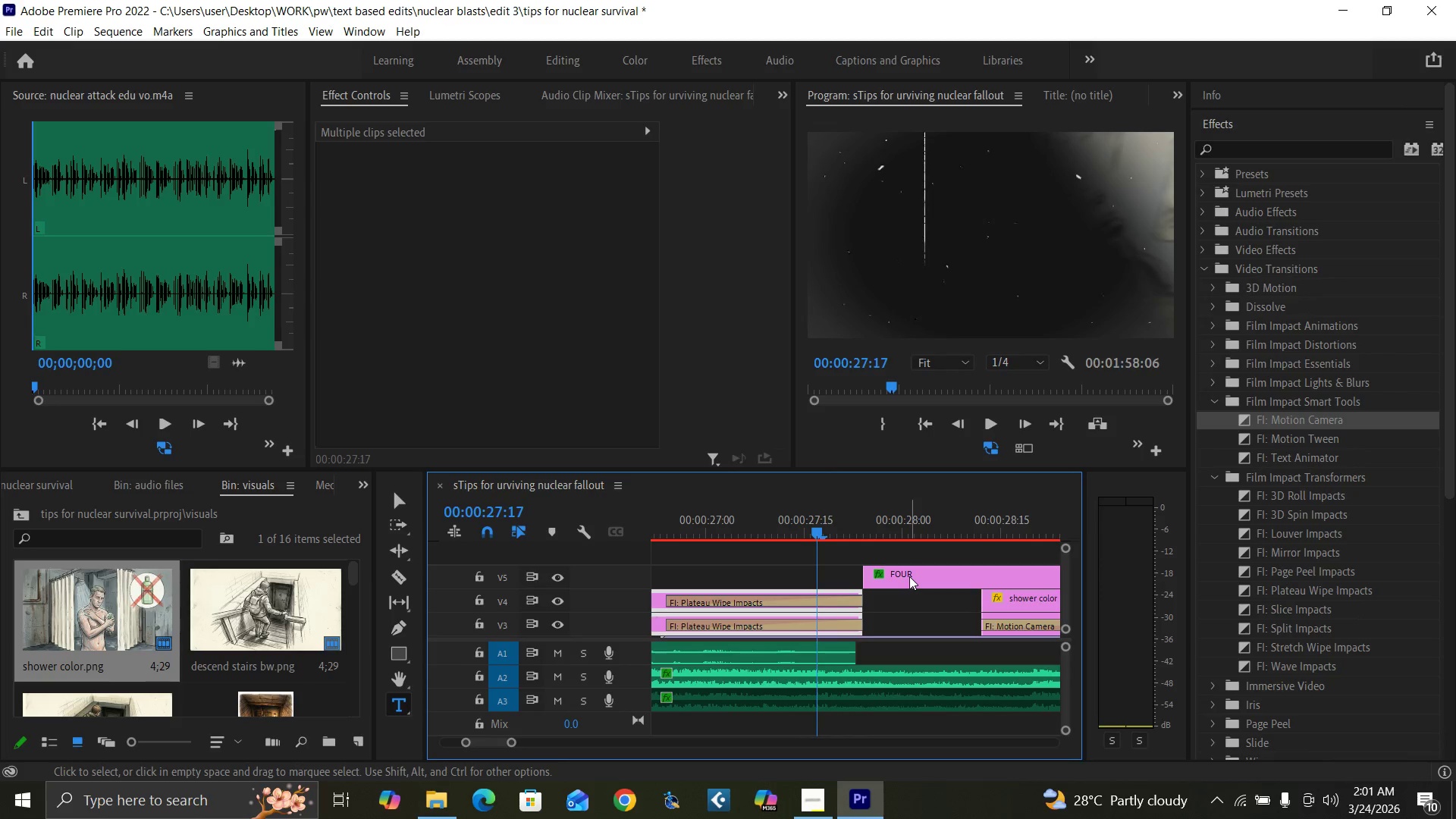 
left_click_drag(start_coordinate=[909, 576], to_coordinate=[870, 571])
 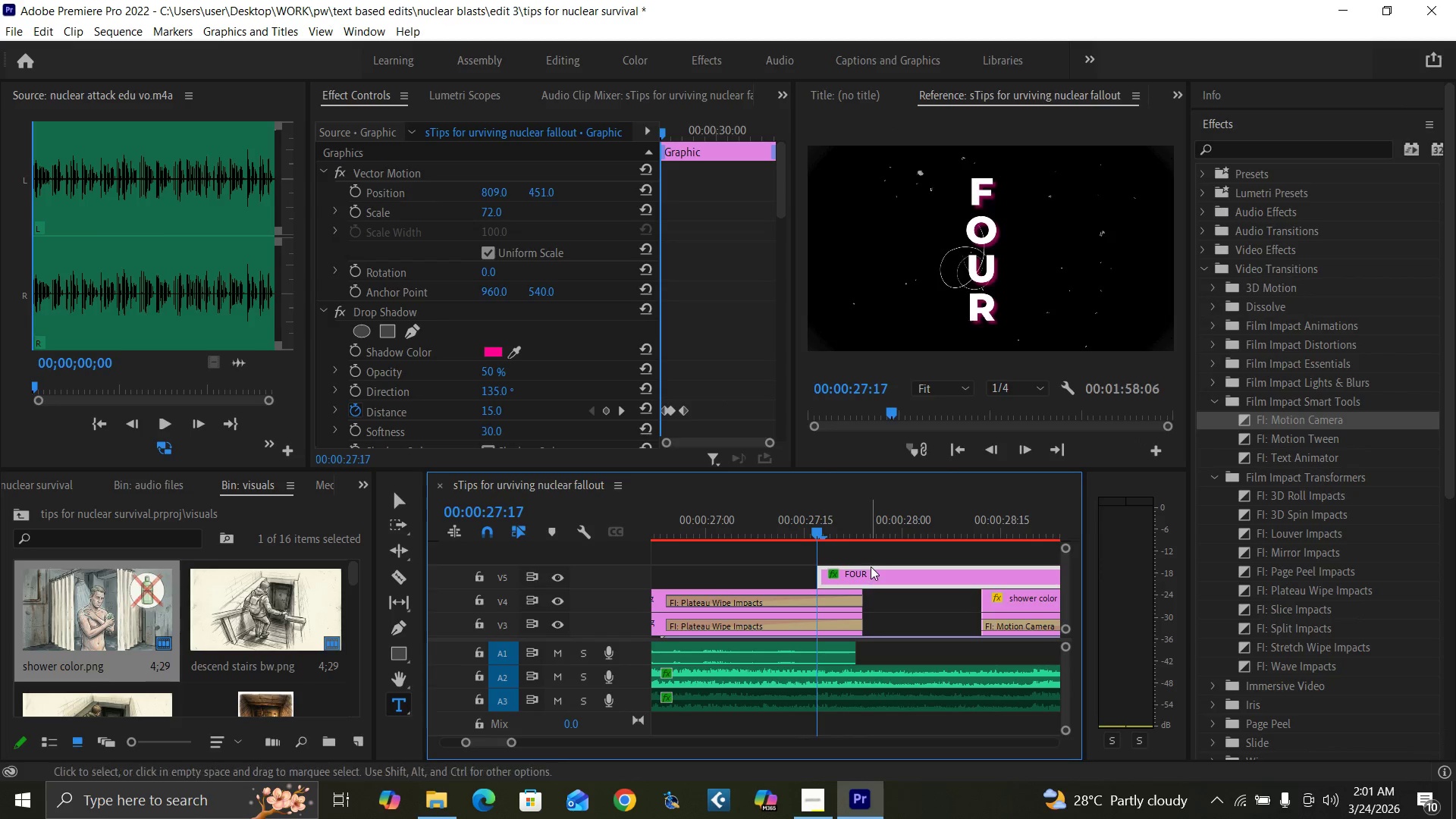 
key(Minus)
 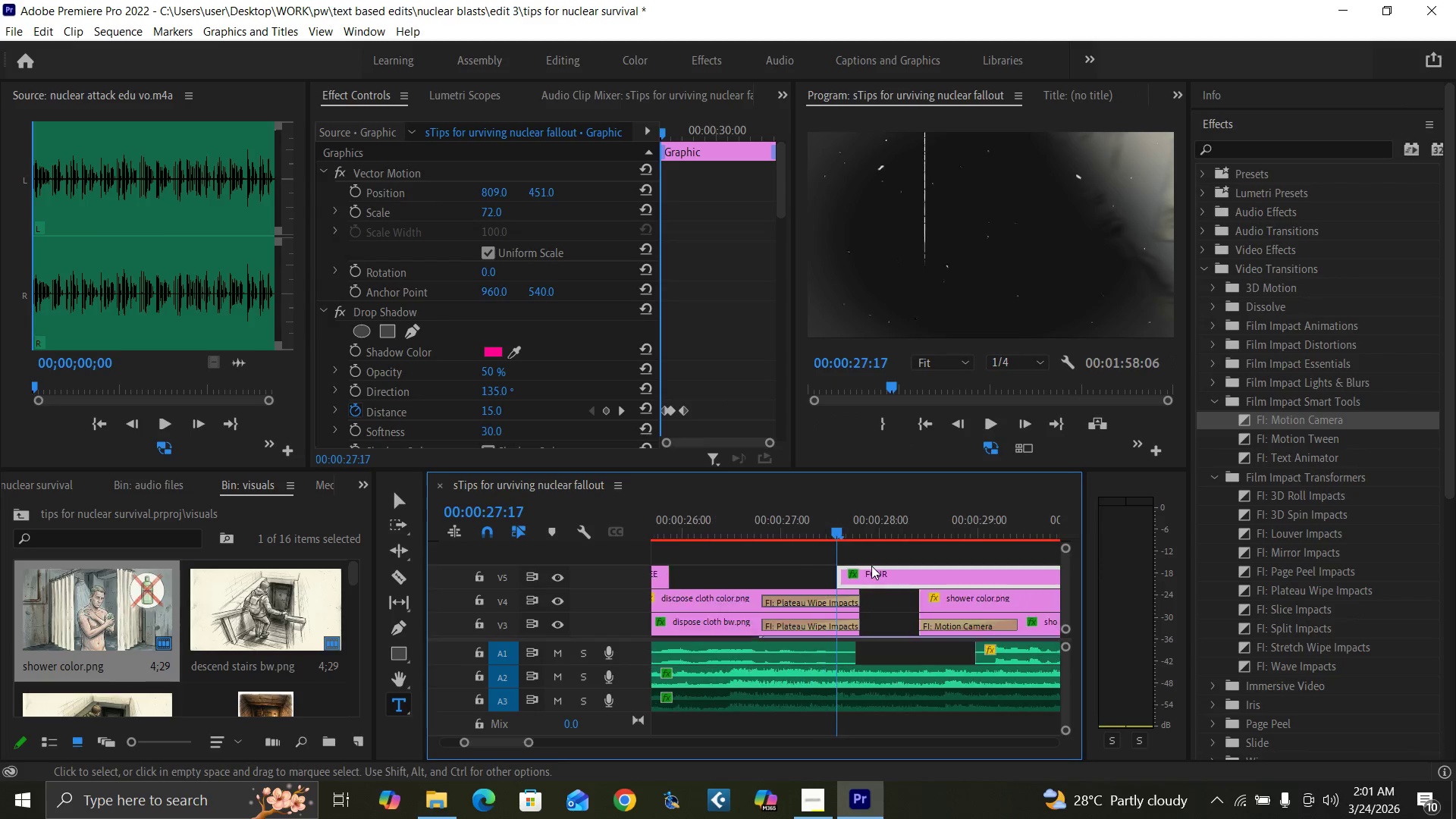 
key(Minus)
 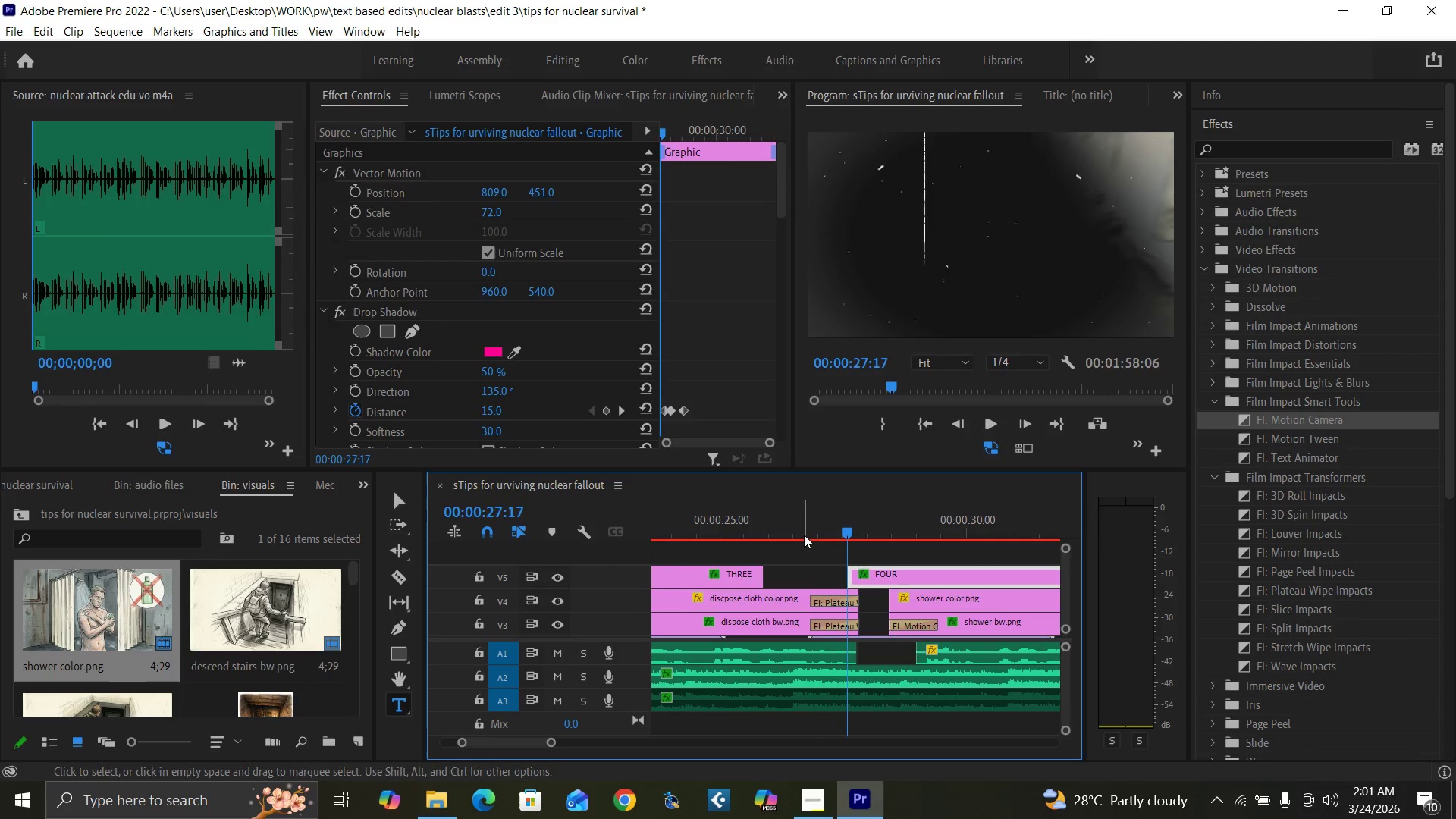 
left_click([802, 530])
 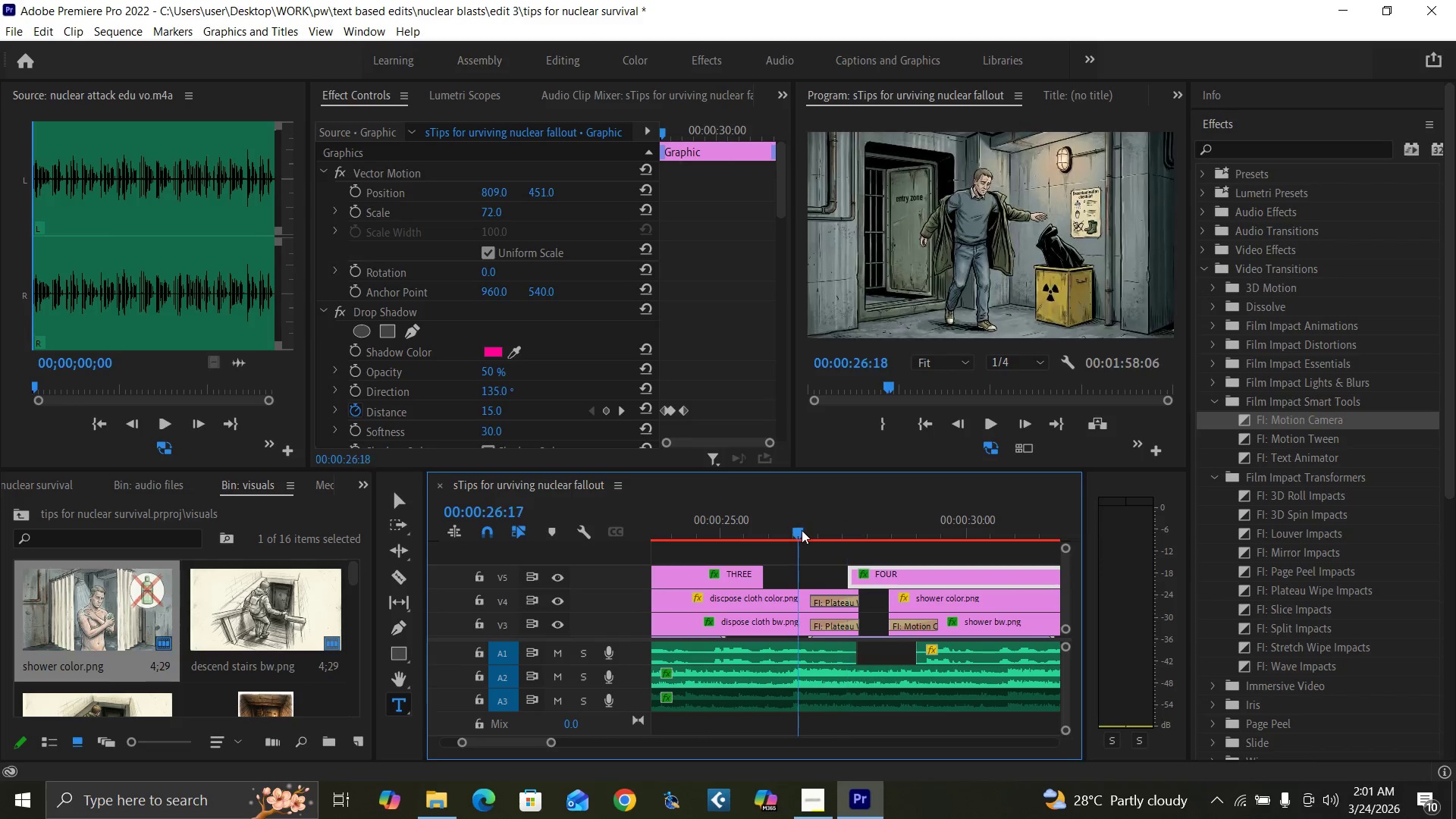 
key(Space)
 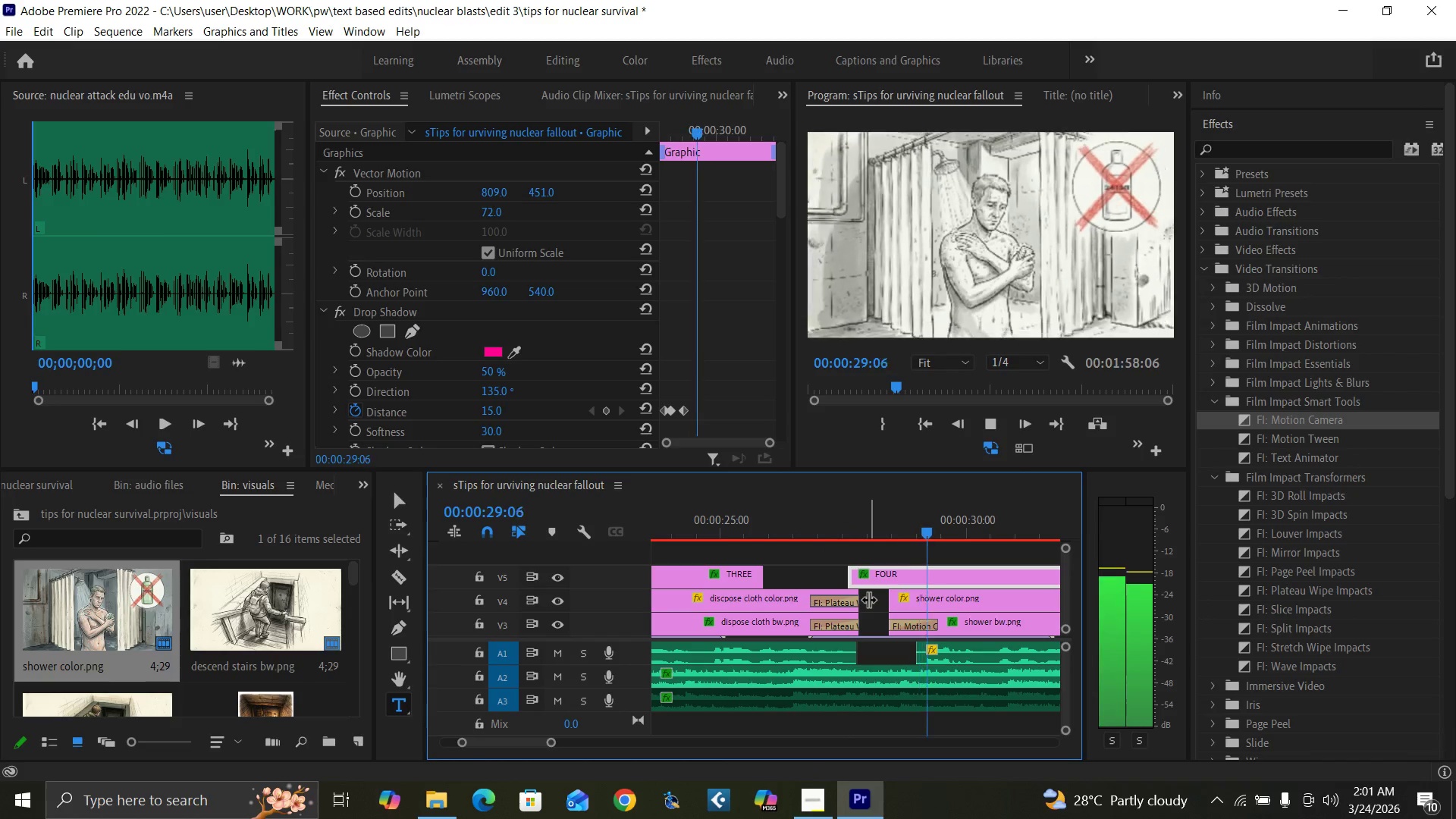 
left_click([801, 535])
 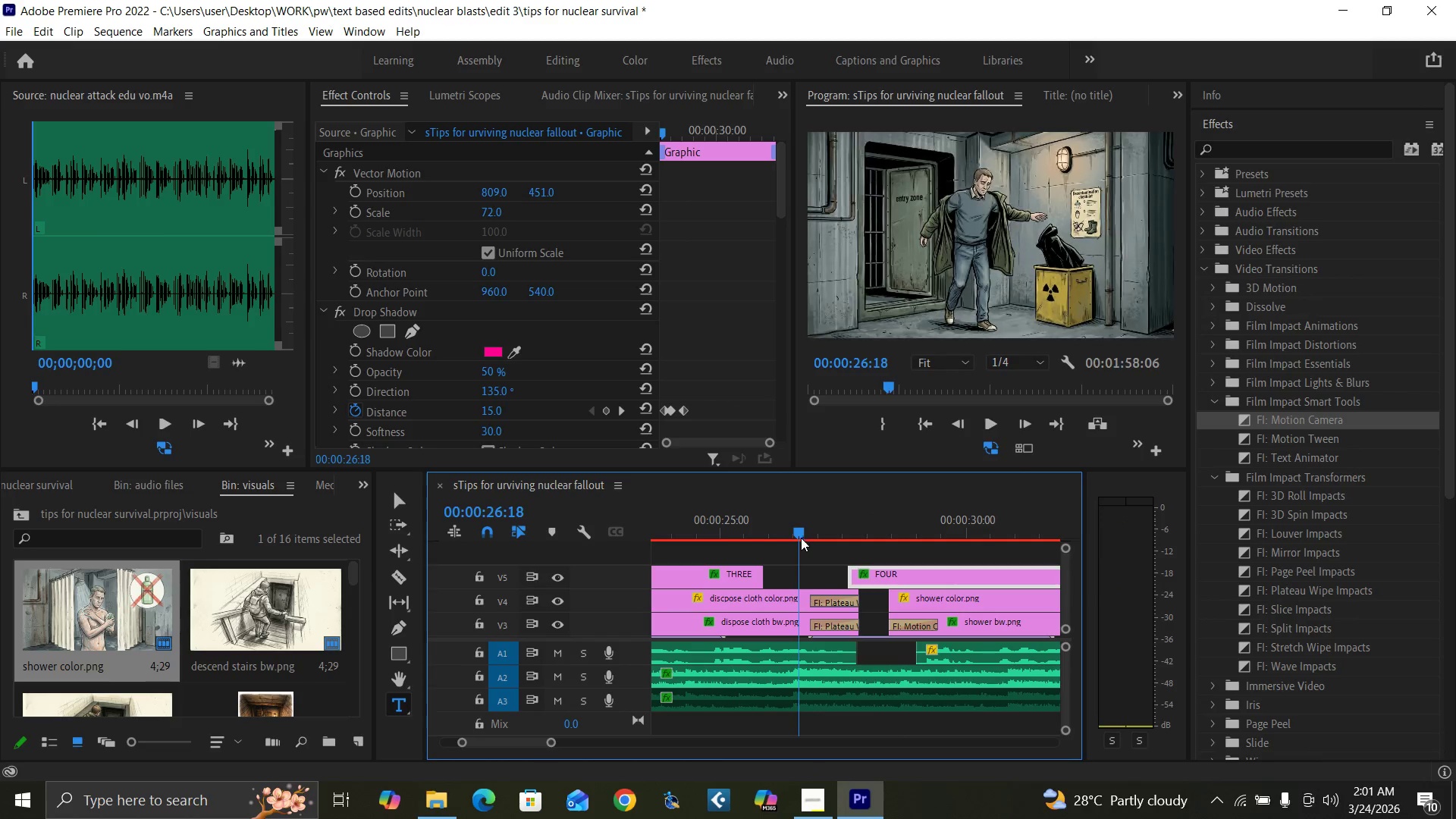 
key(Space)
 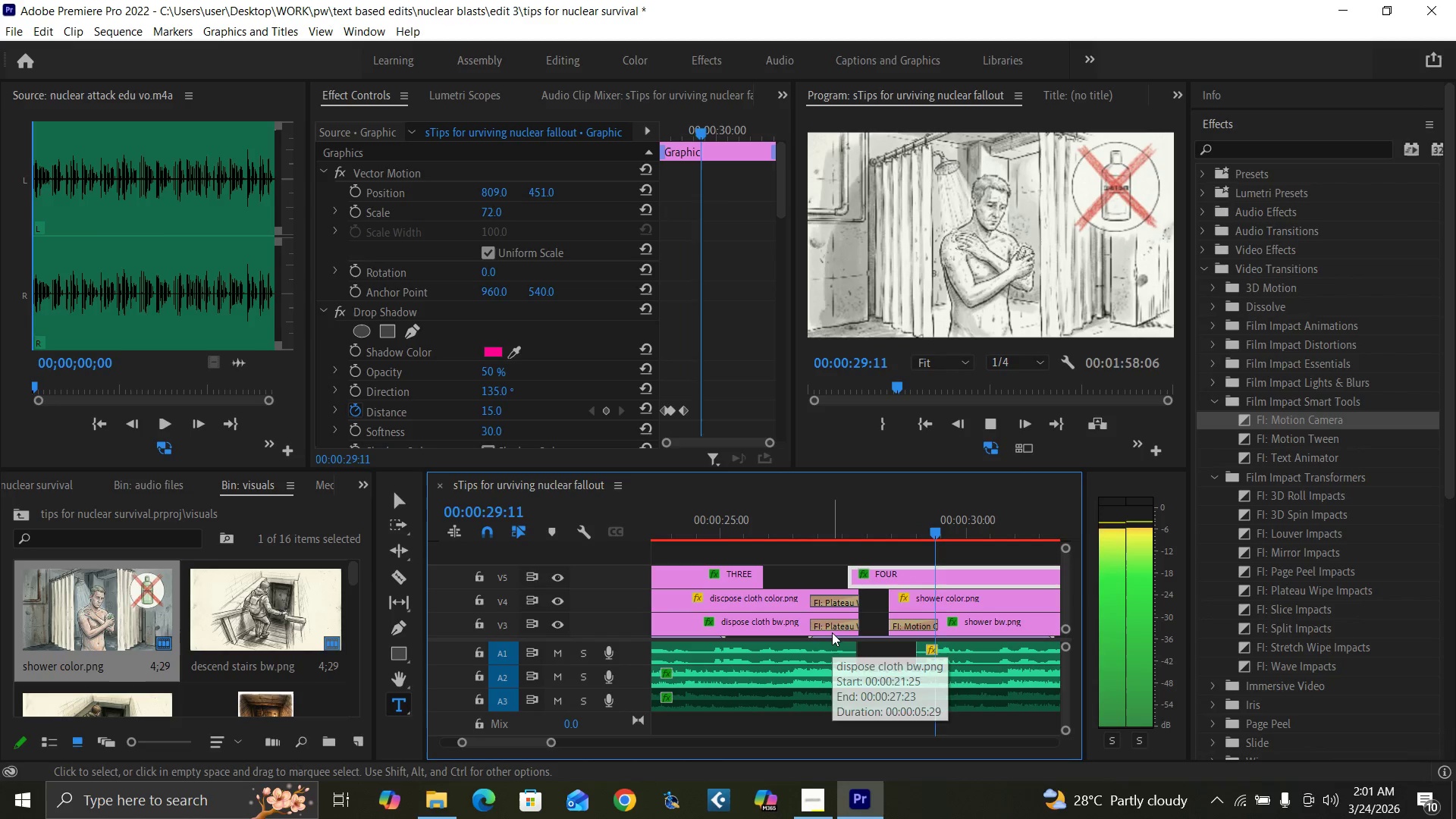 
key(Space)
 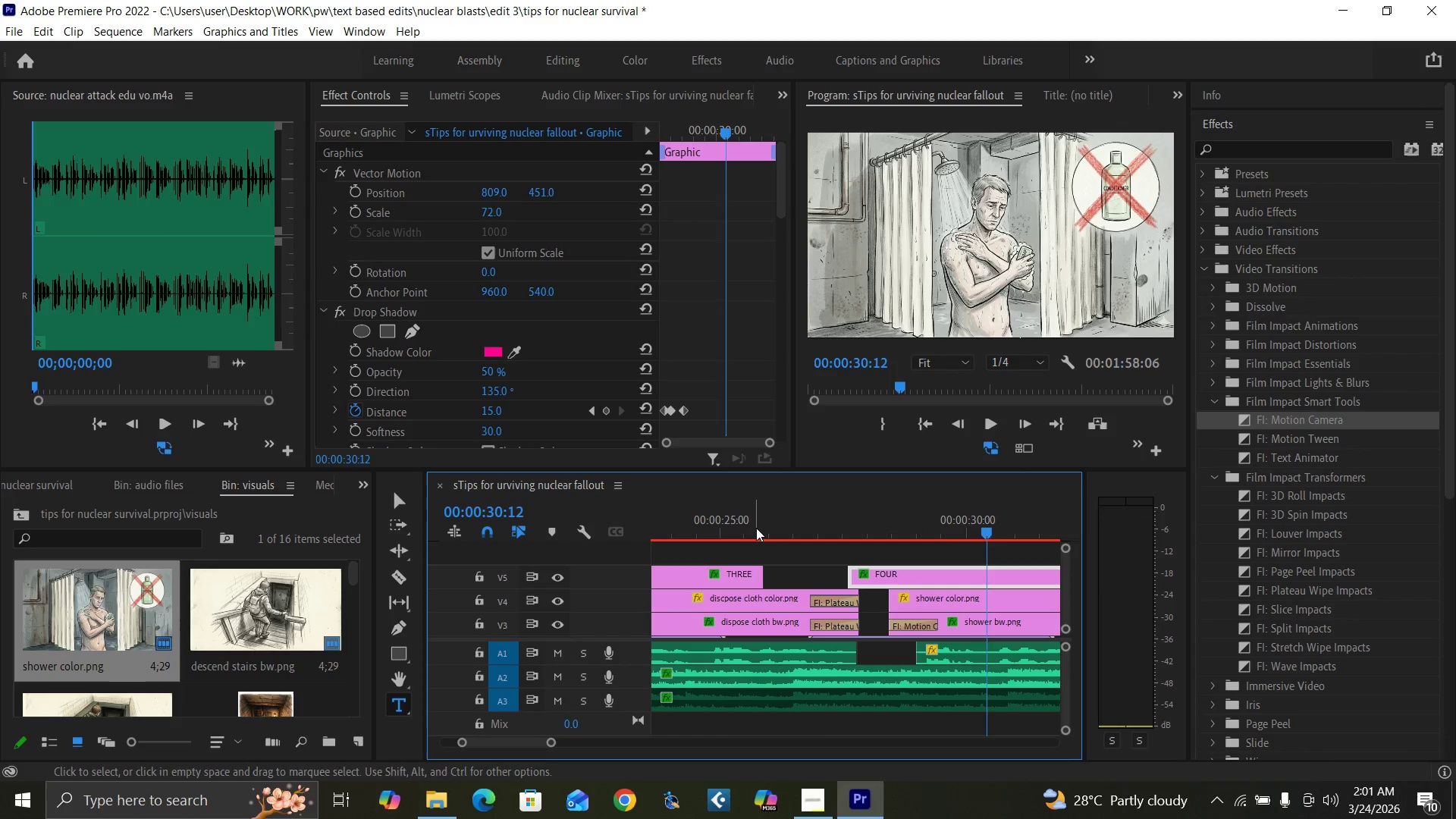 
key(Space)
 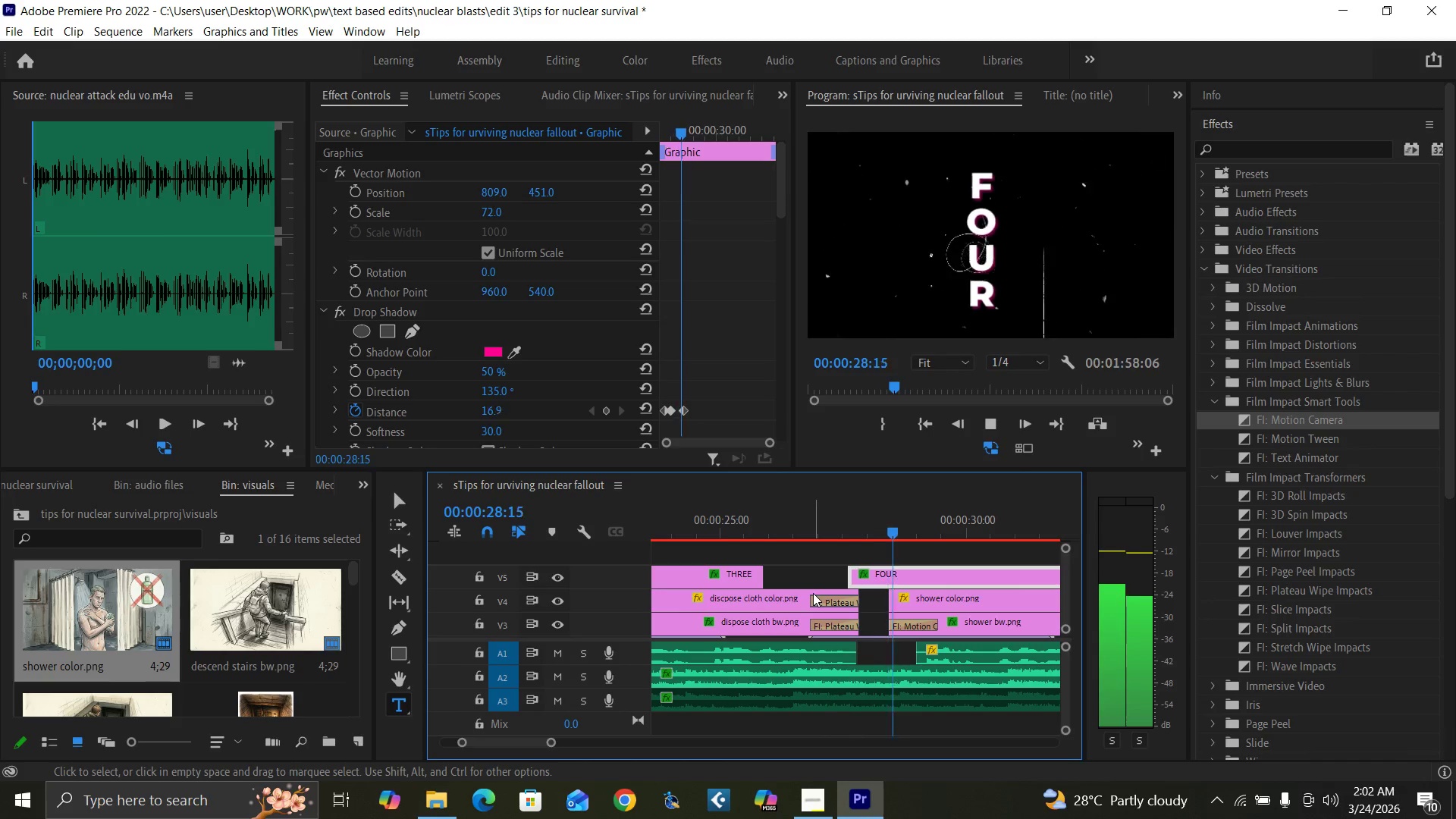 
key(Space)
 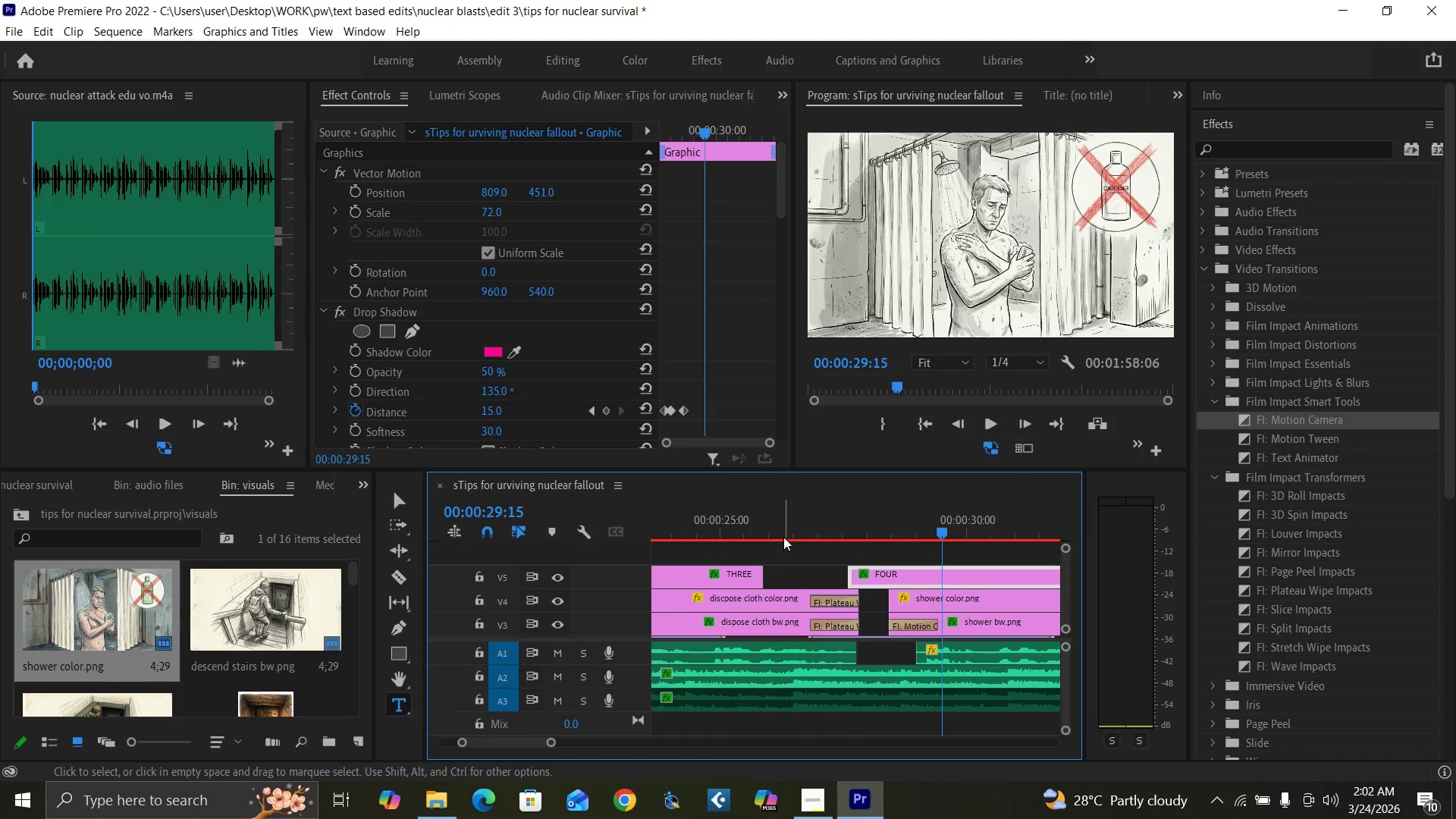 
left_click([787, 527])
 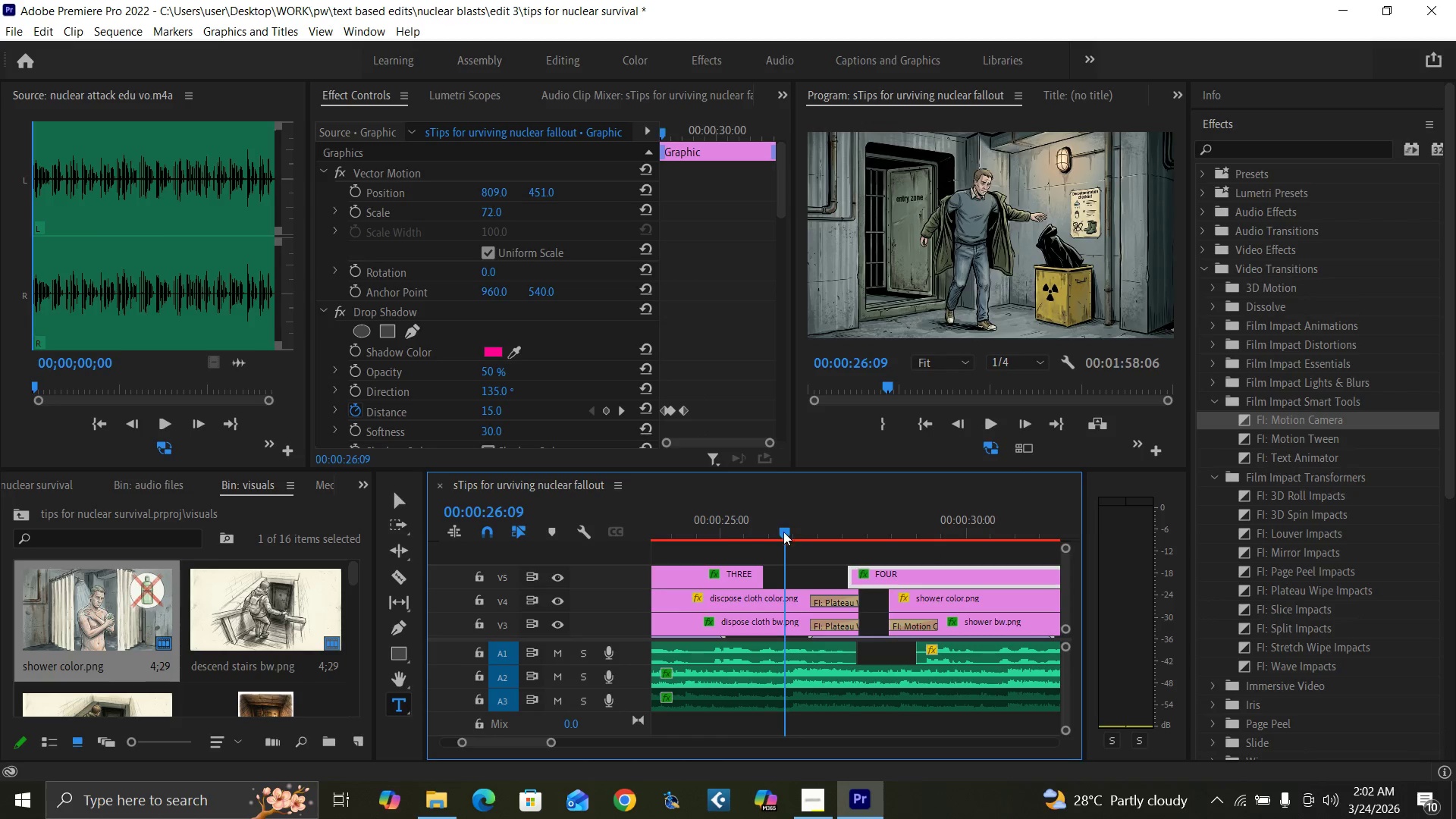 
key(Space)
 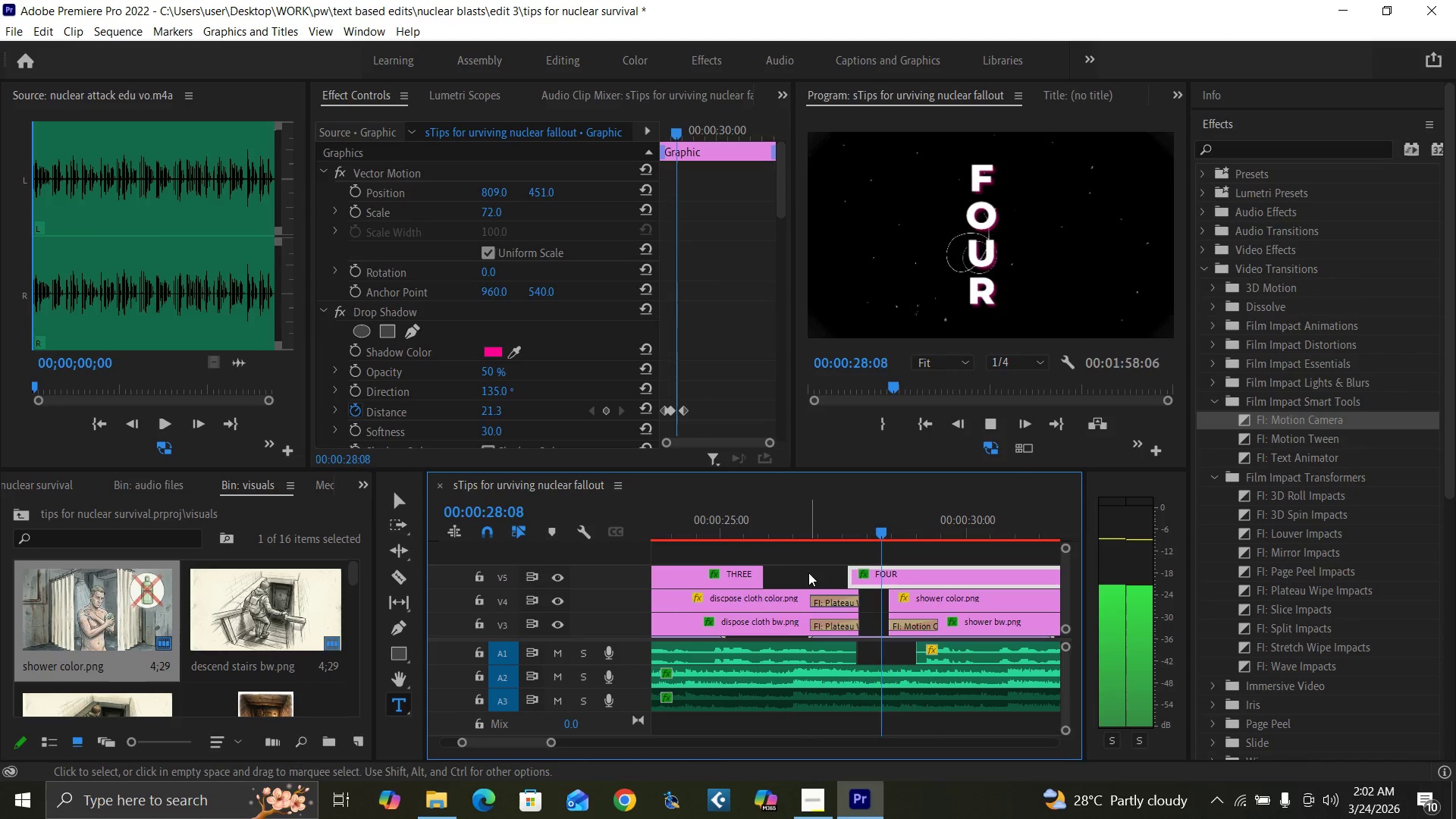 
key(Space)
 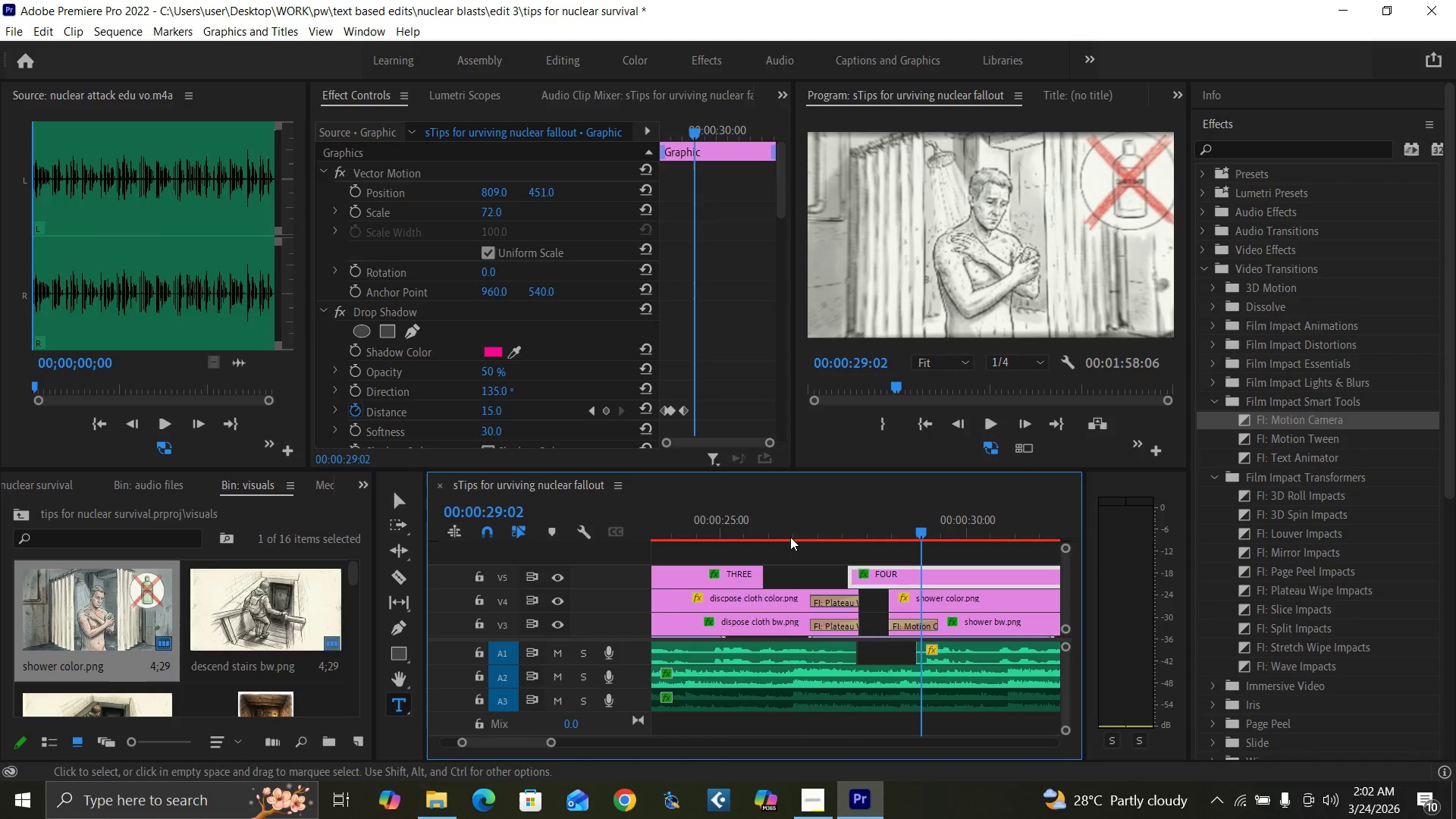 
left_click([788, 535])
 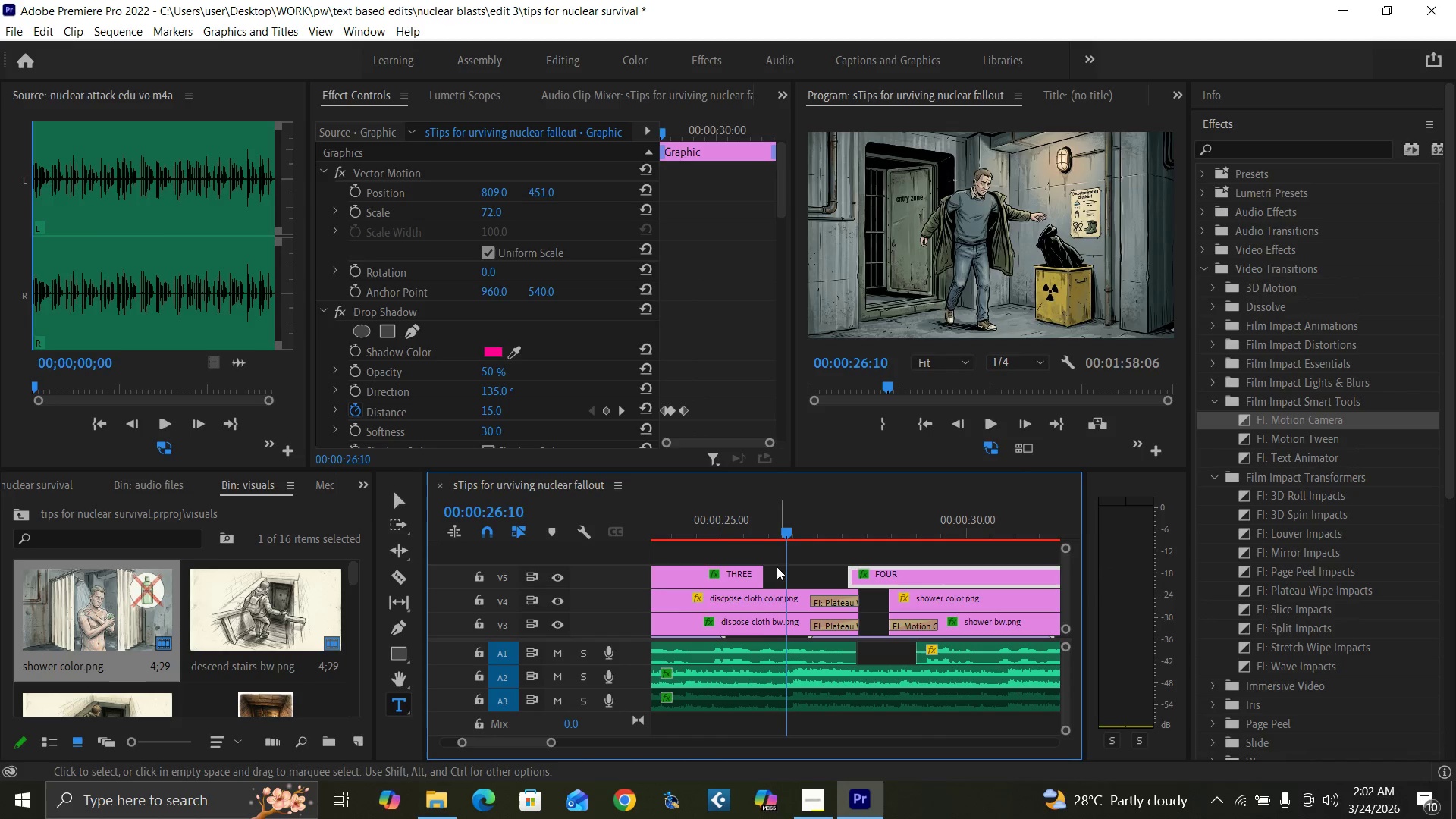 
key(Space)
 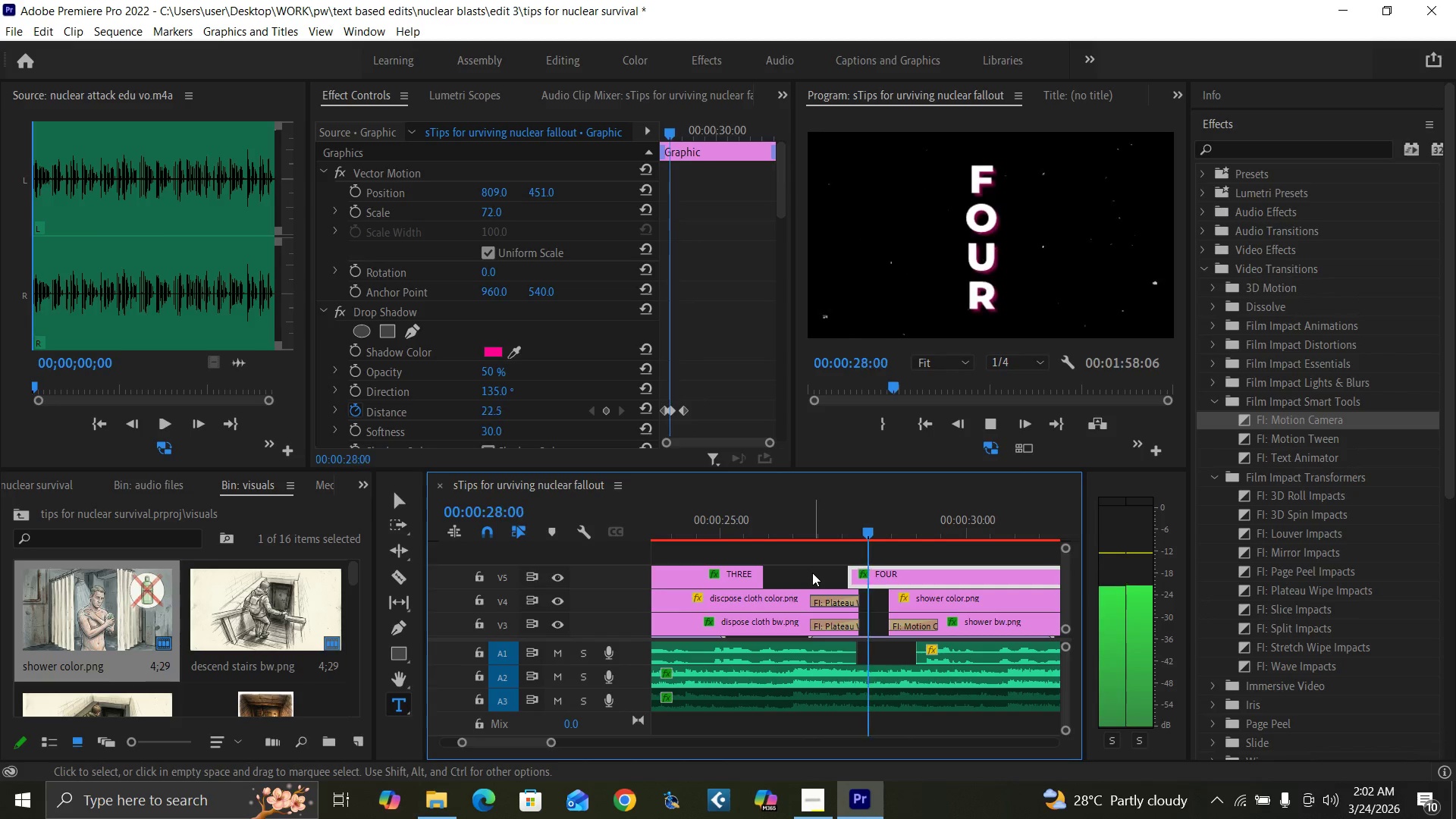 
key(Space)
 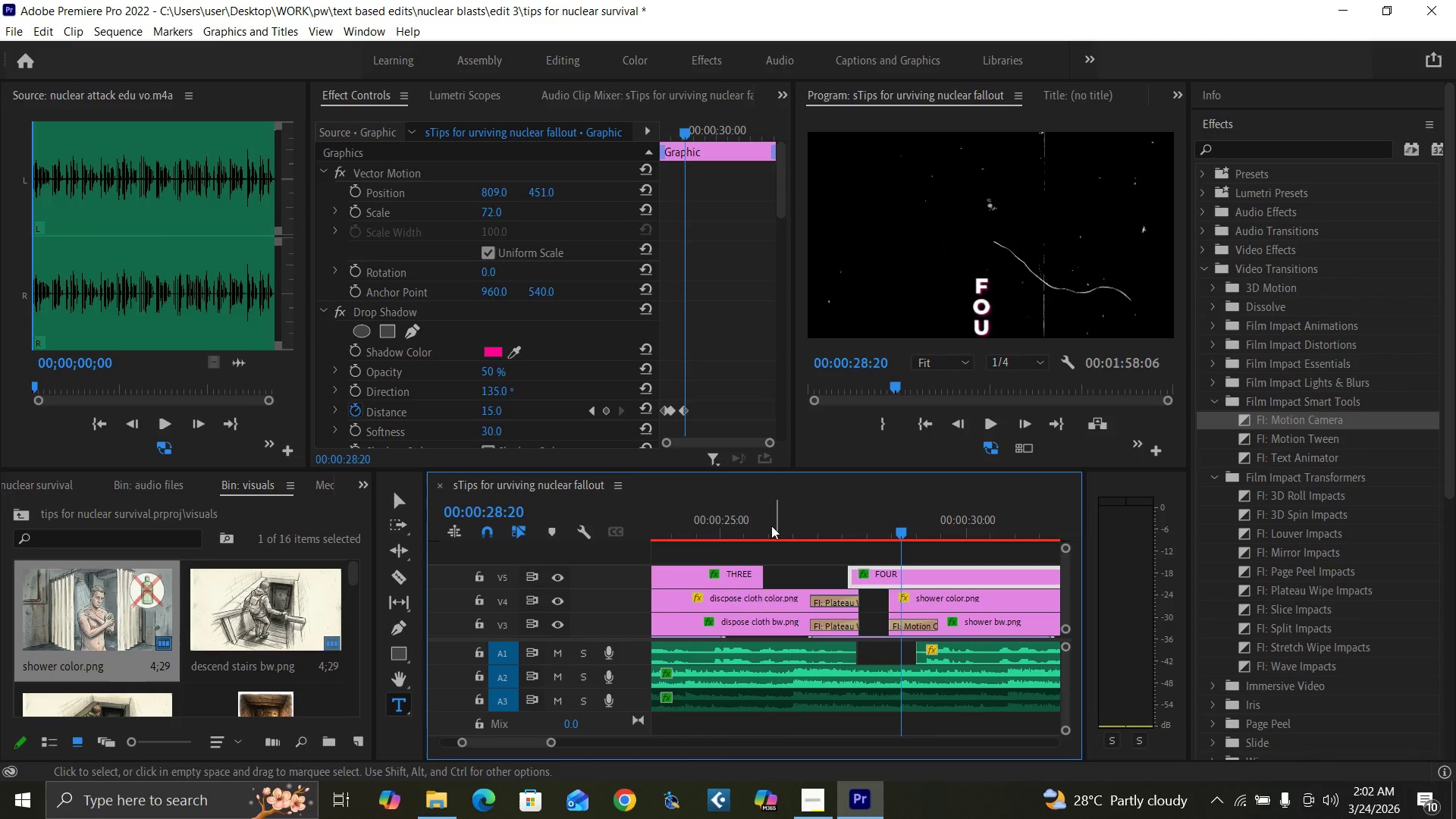 
left_click([770, 525])
 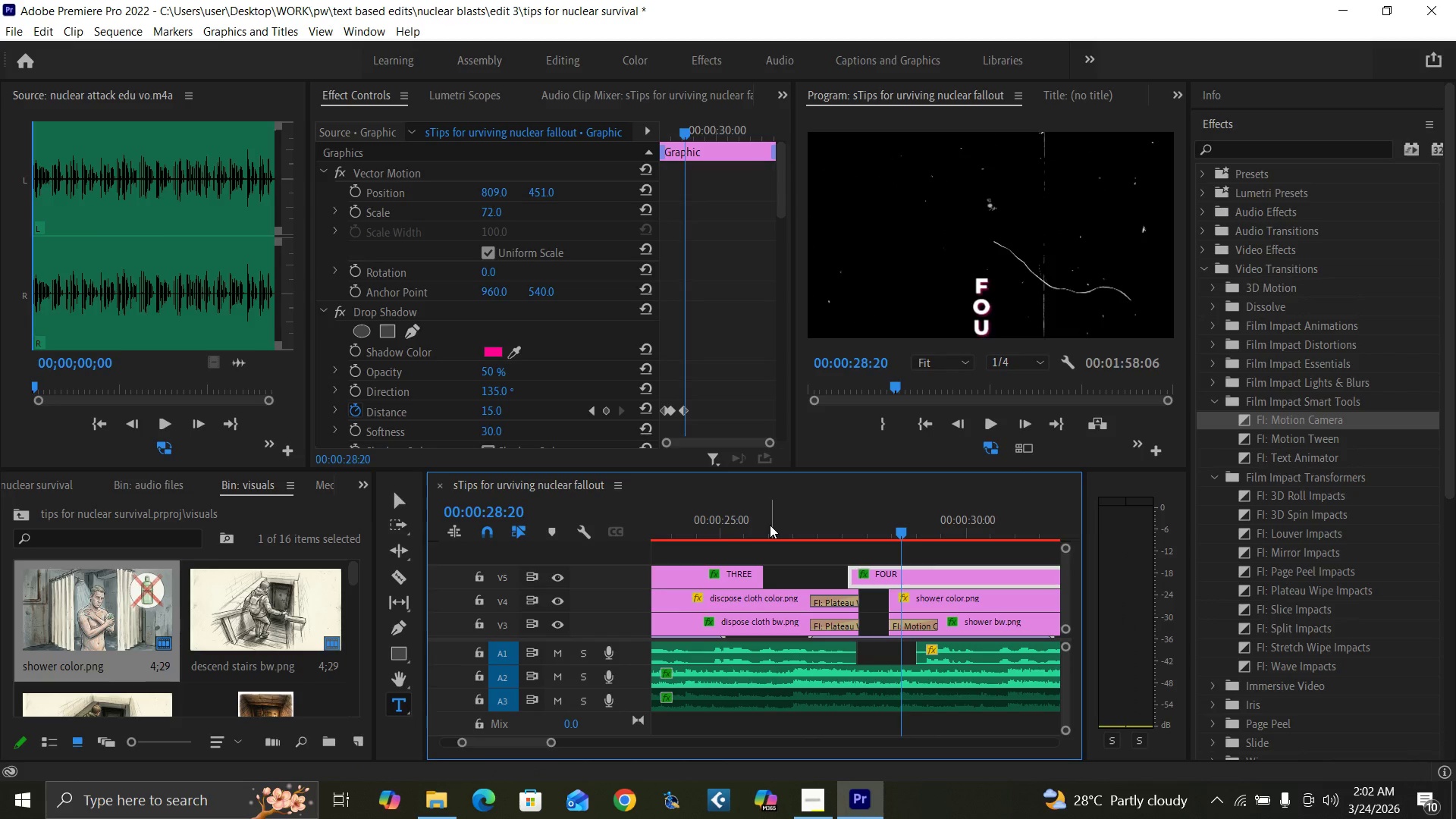 
key(Space)
 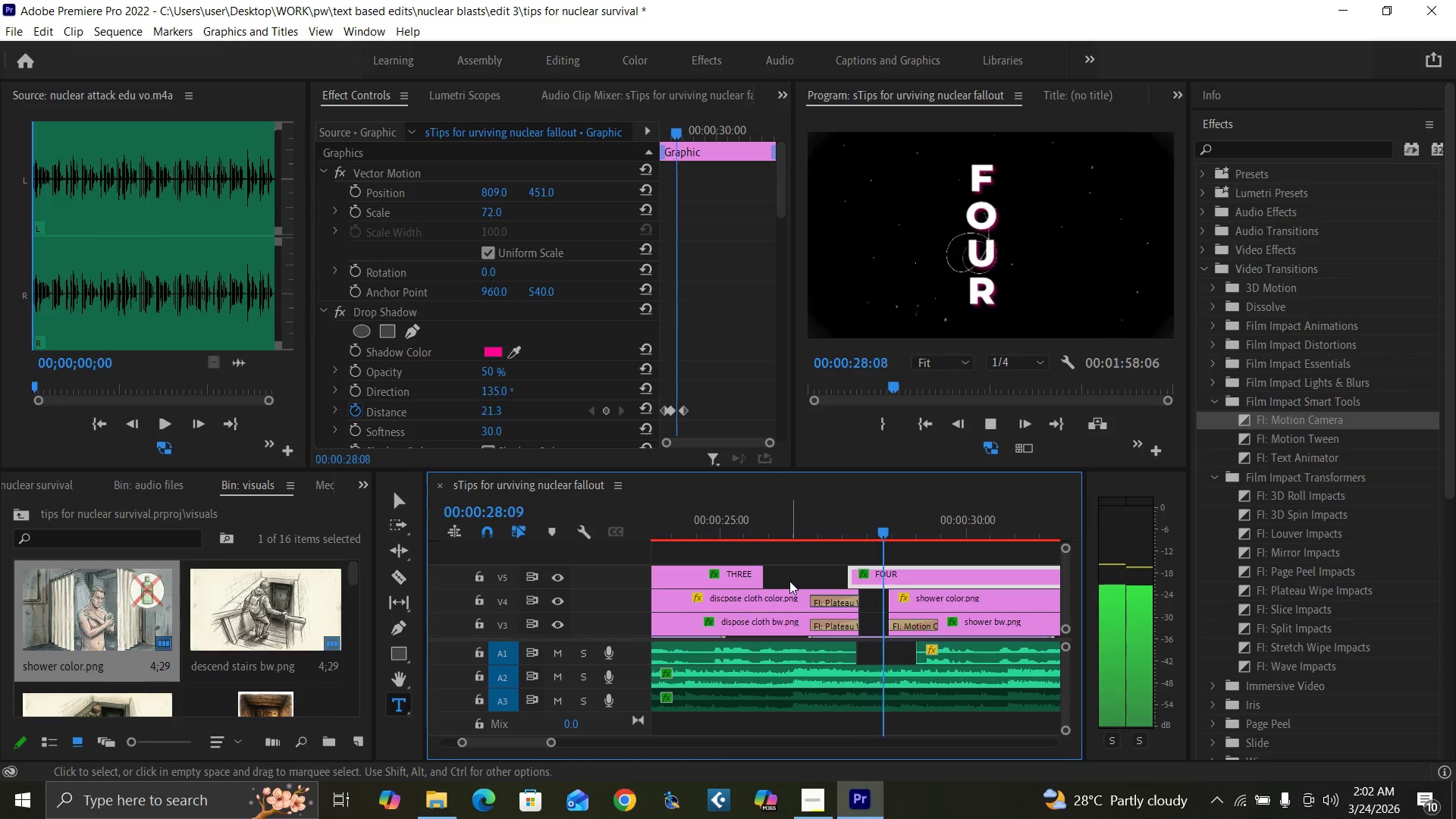 
key(Space)
 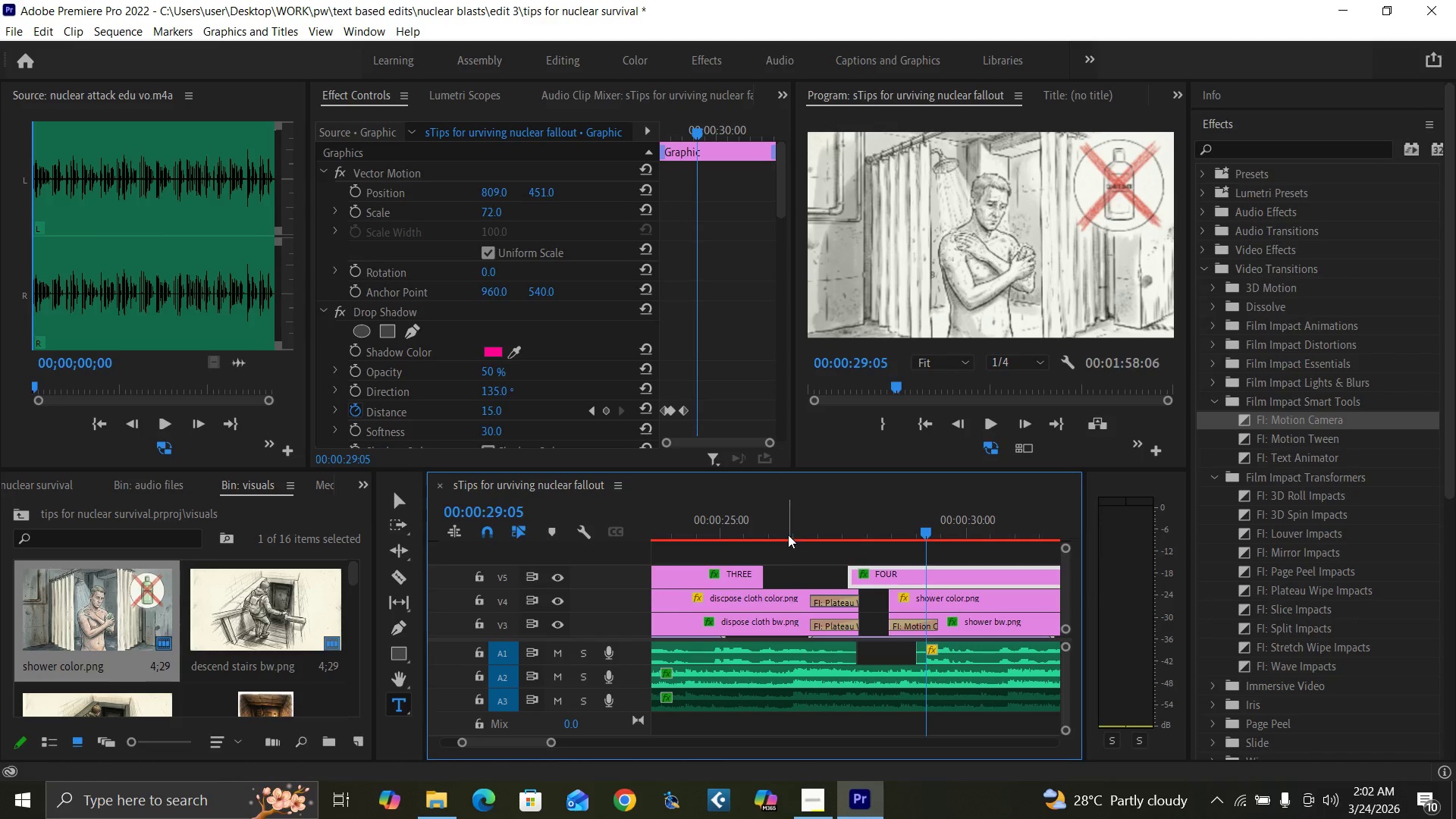 
left_click([786, 533])
 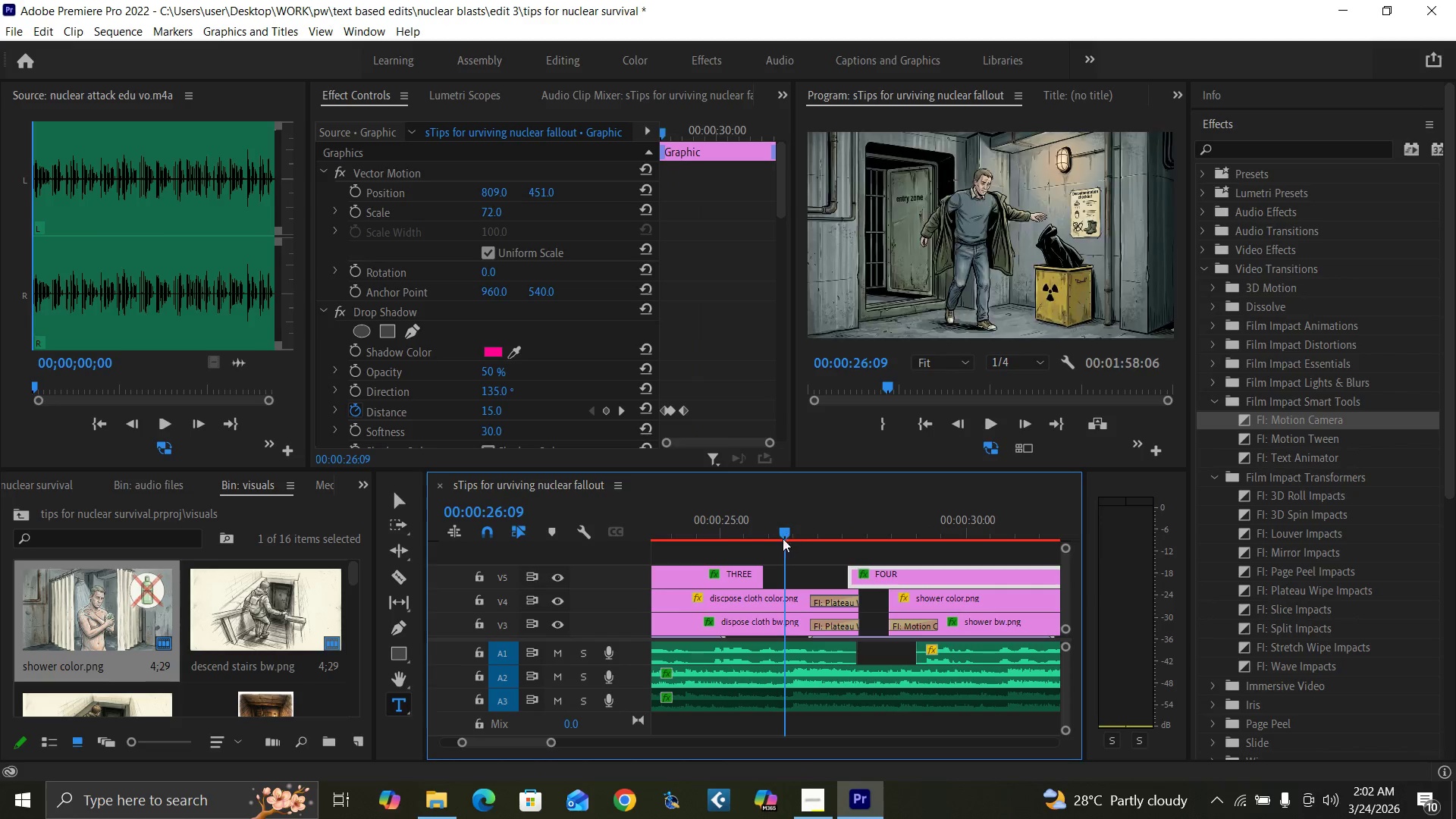 
key(Space)
 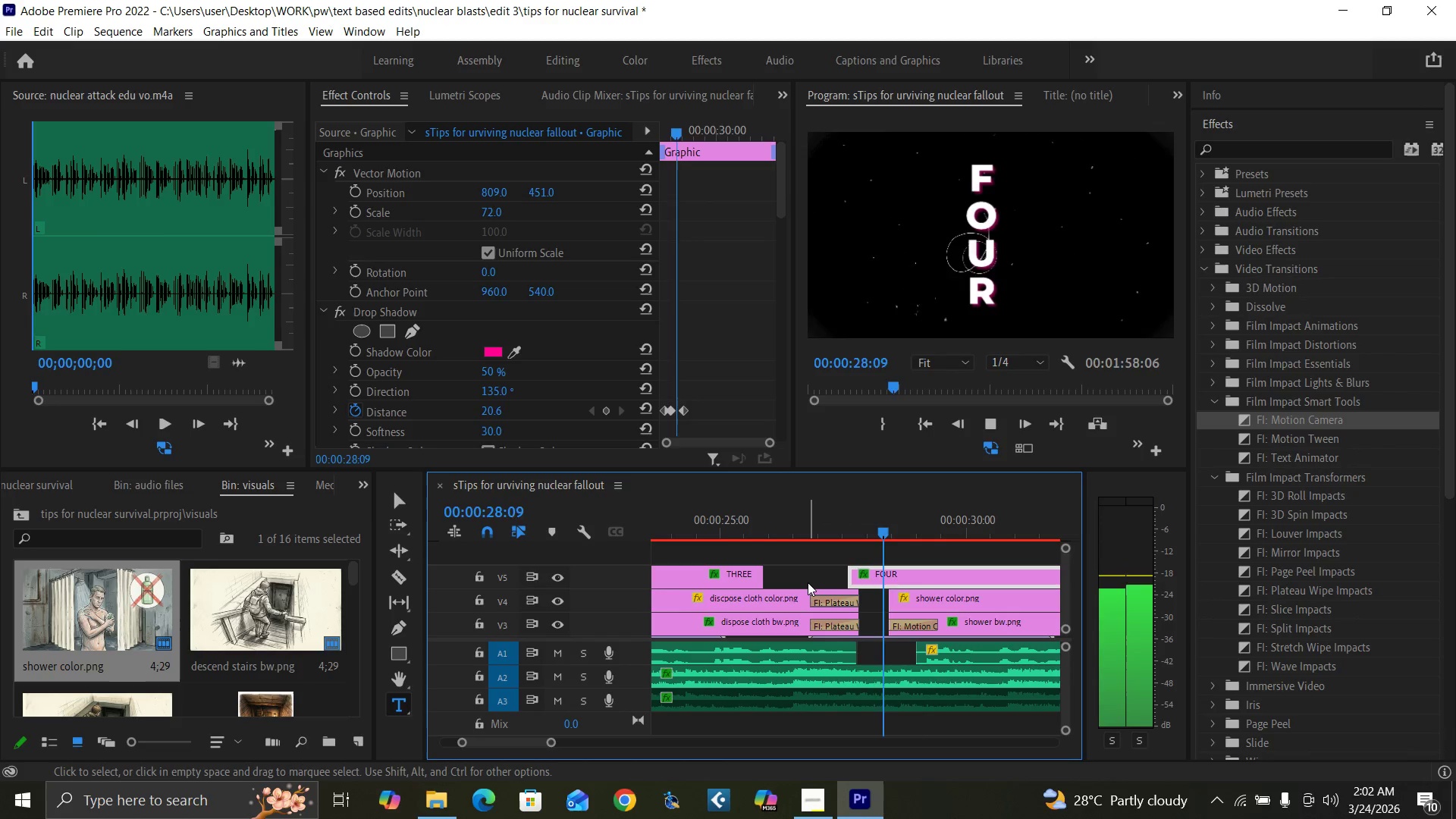 
key(Space)
 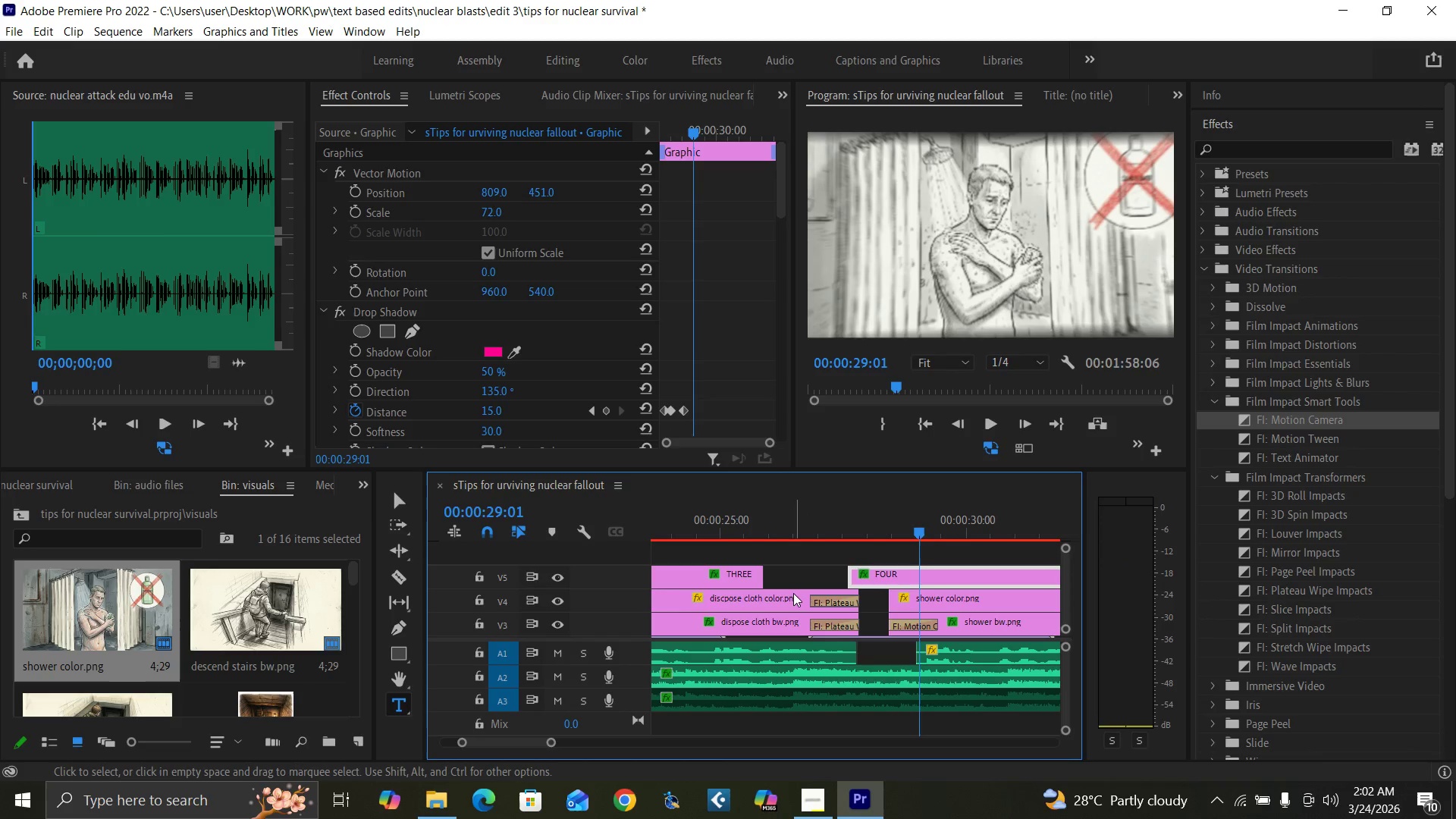 
key(Control+S)
 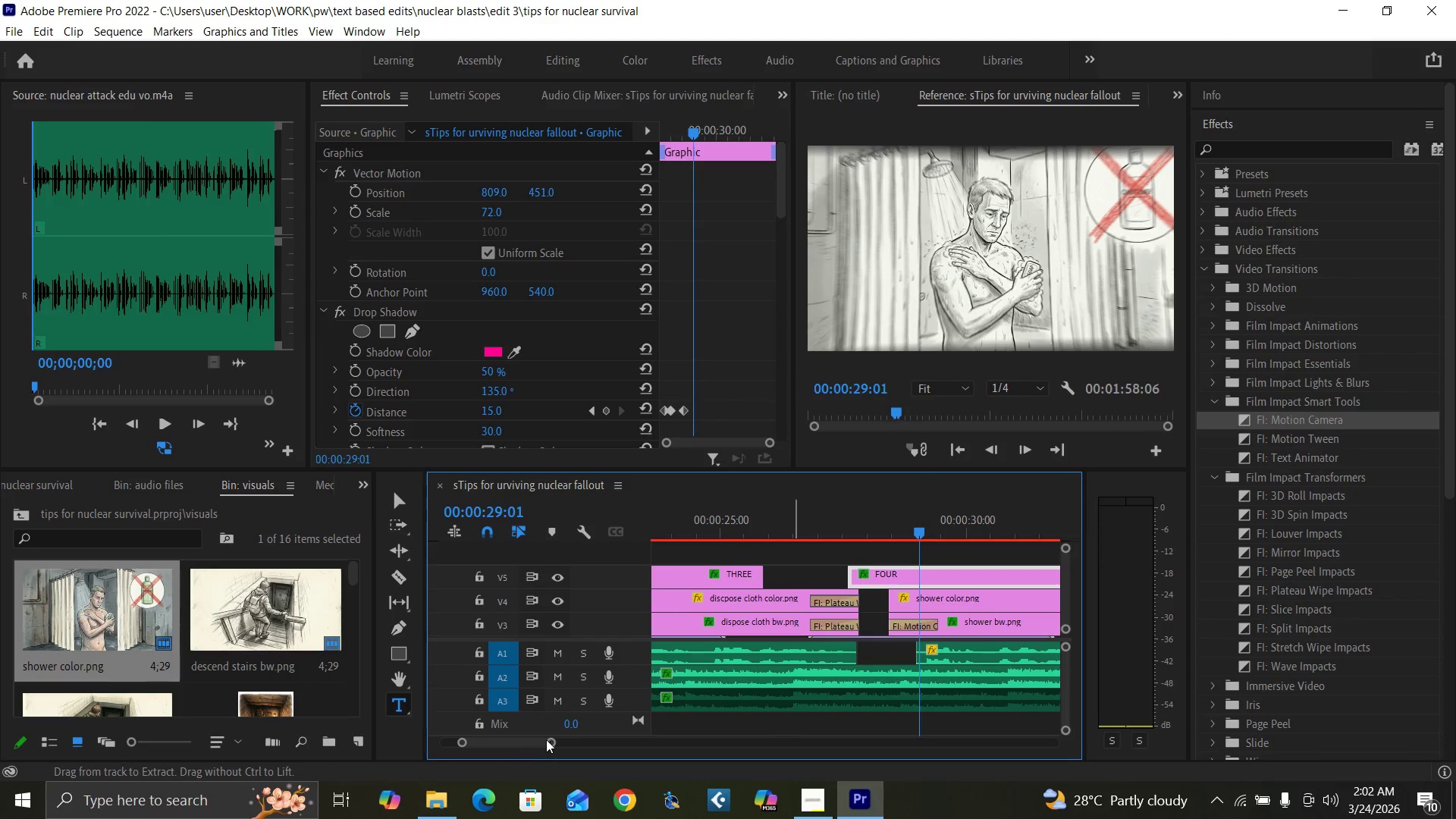 
left_click_drag(start_coordinate=[549, 739], to_coordinate=[570, 747])
 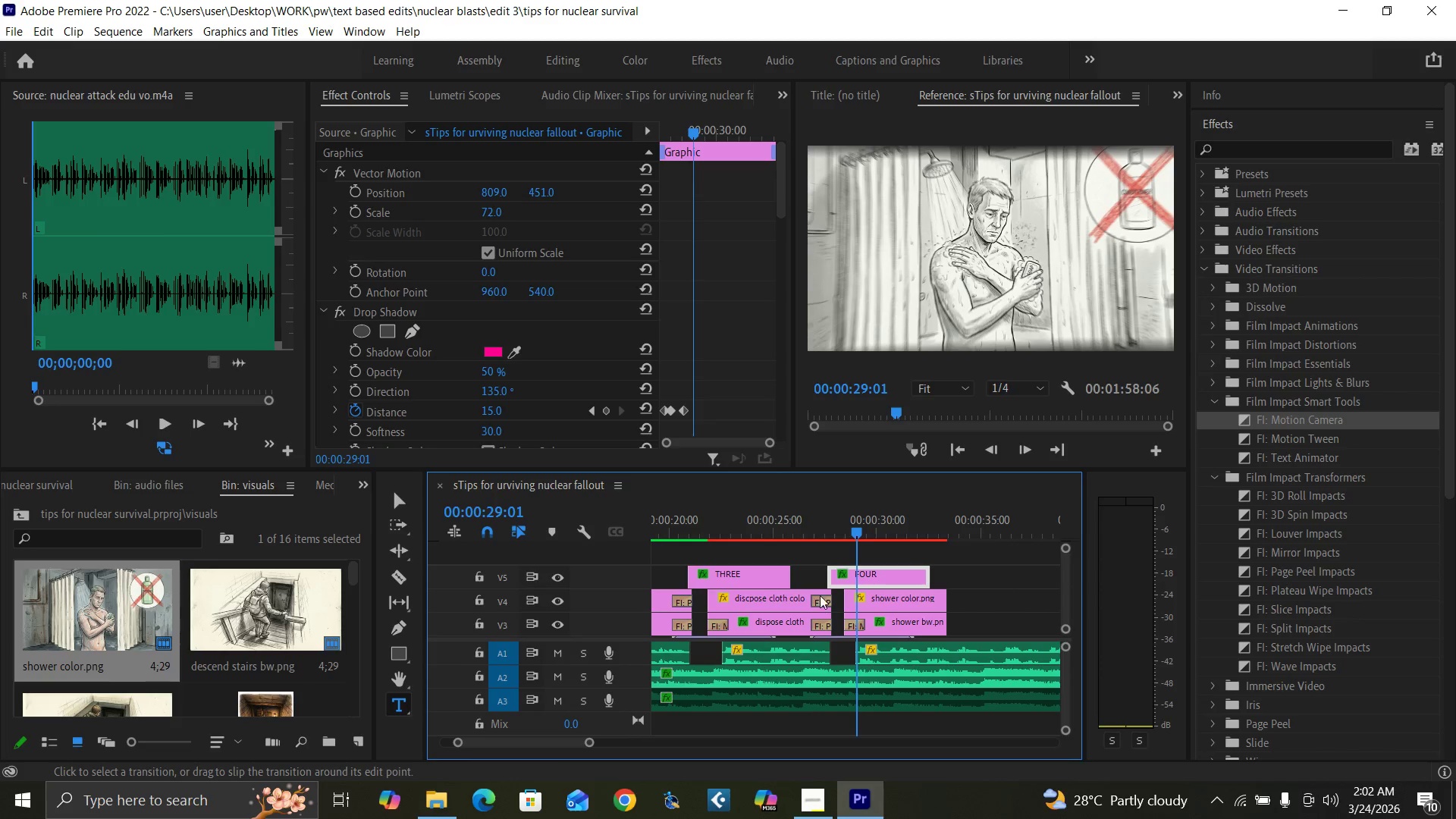 
key(Space)
 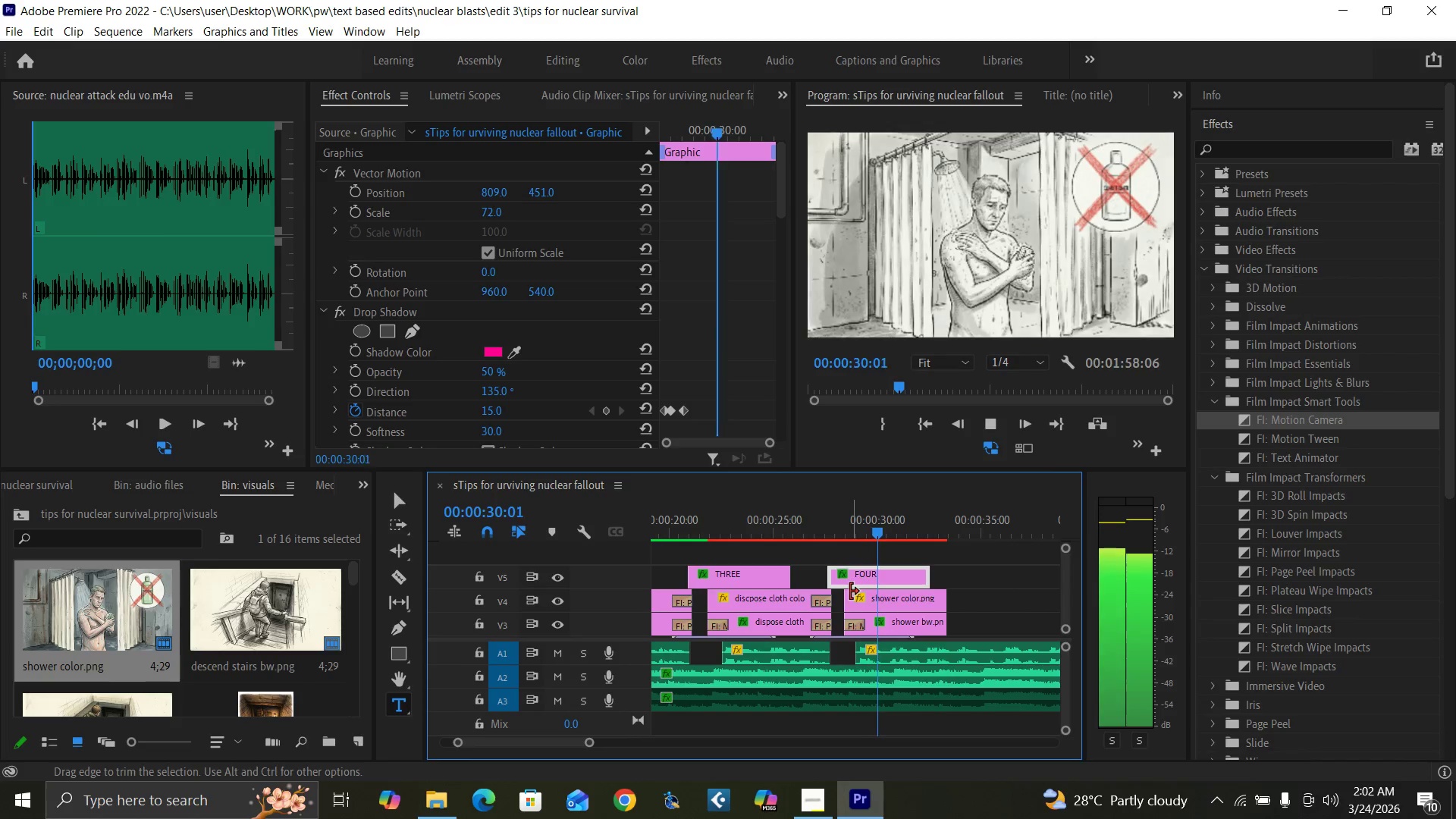 
key(Space)
 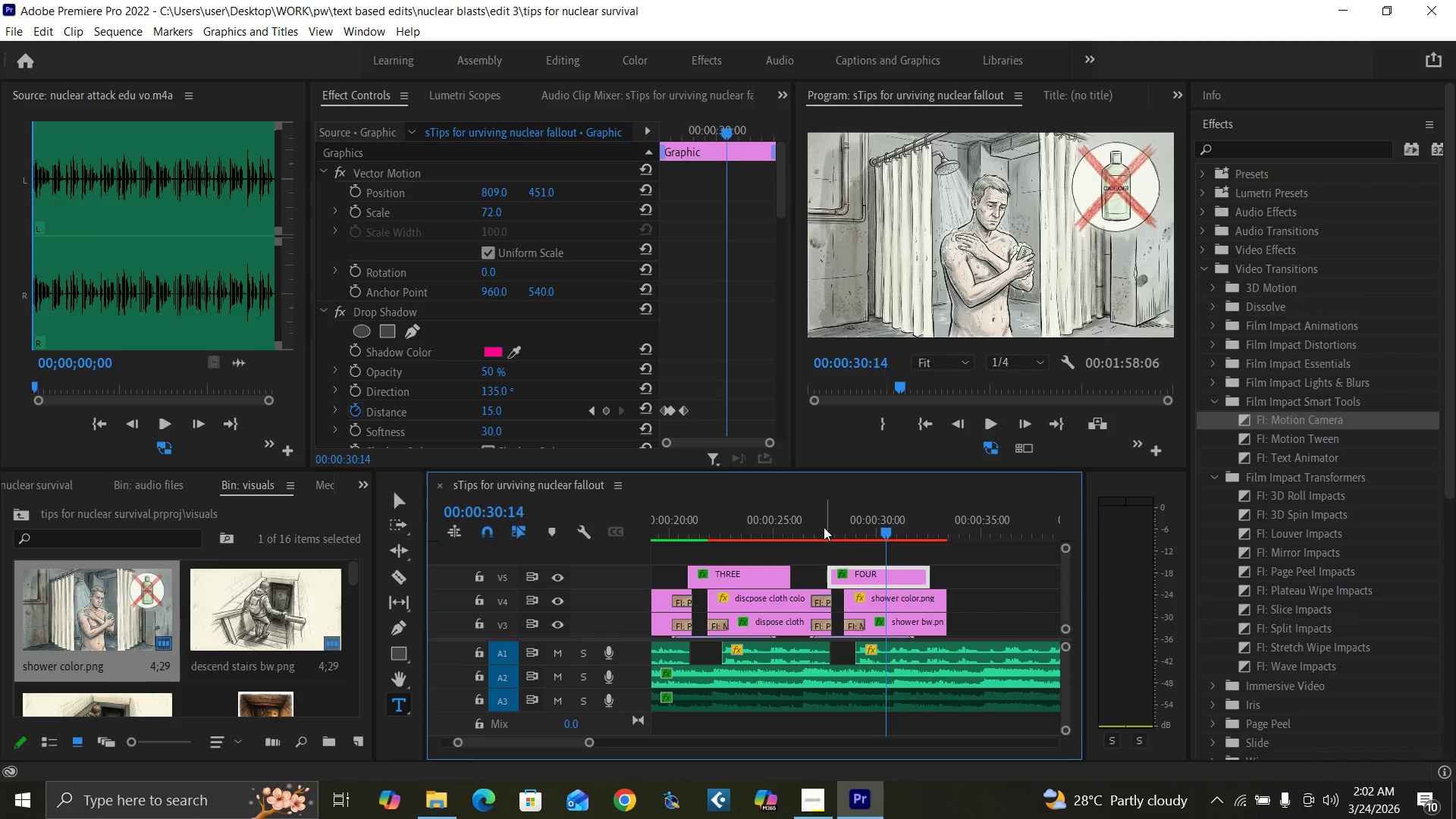 
left_click([823, 527])
 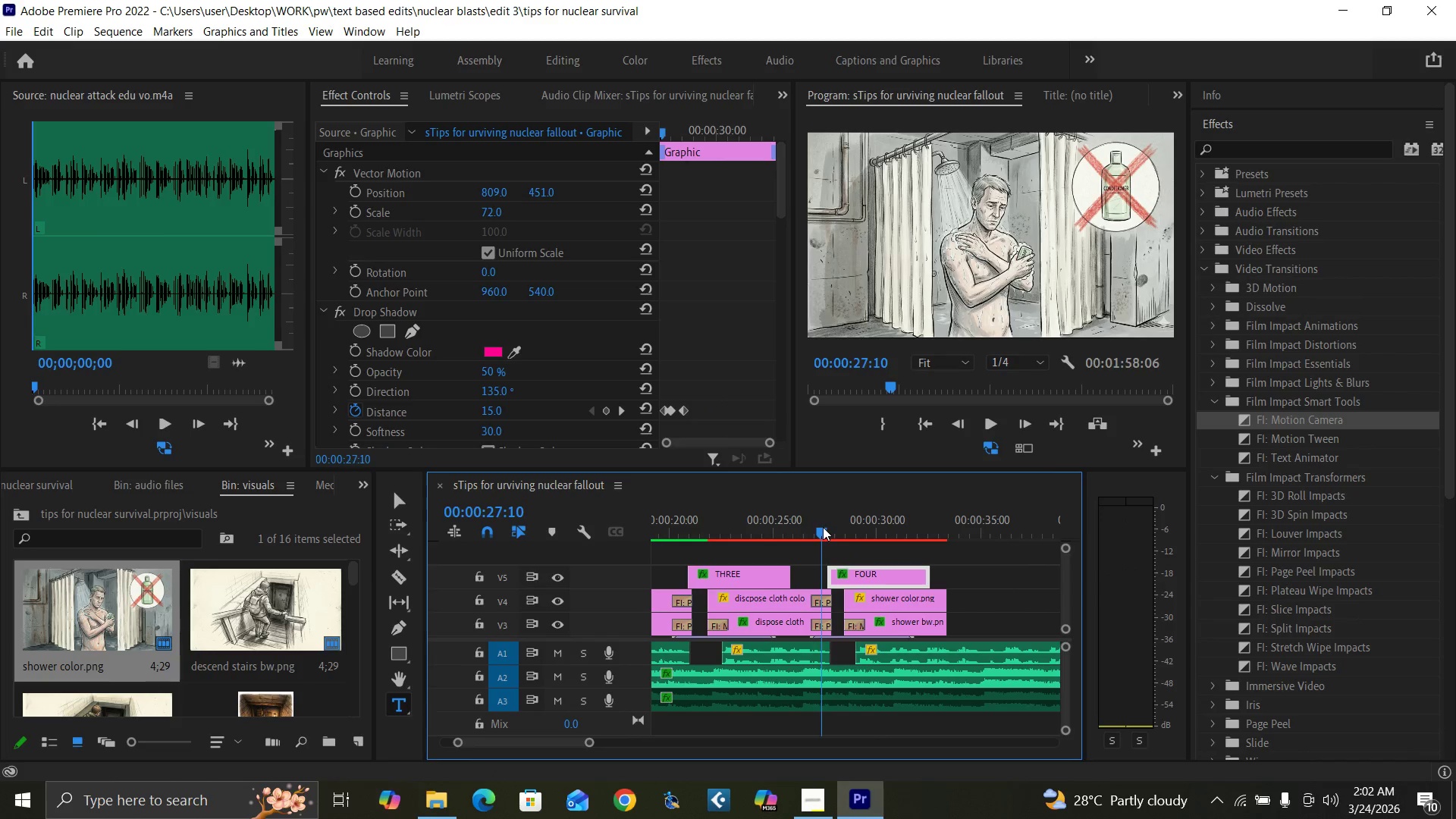 
key(Space)
 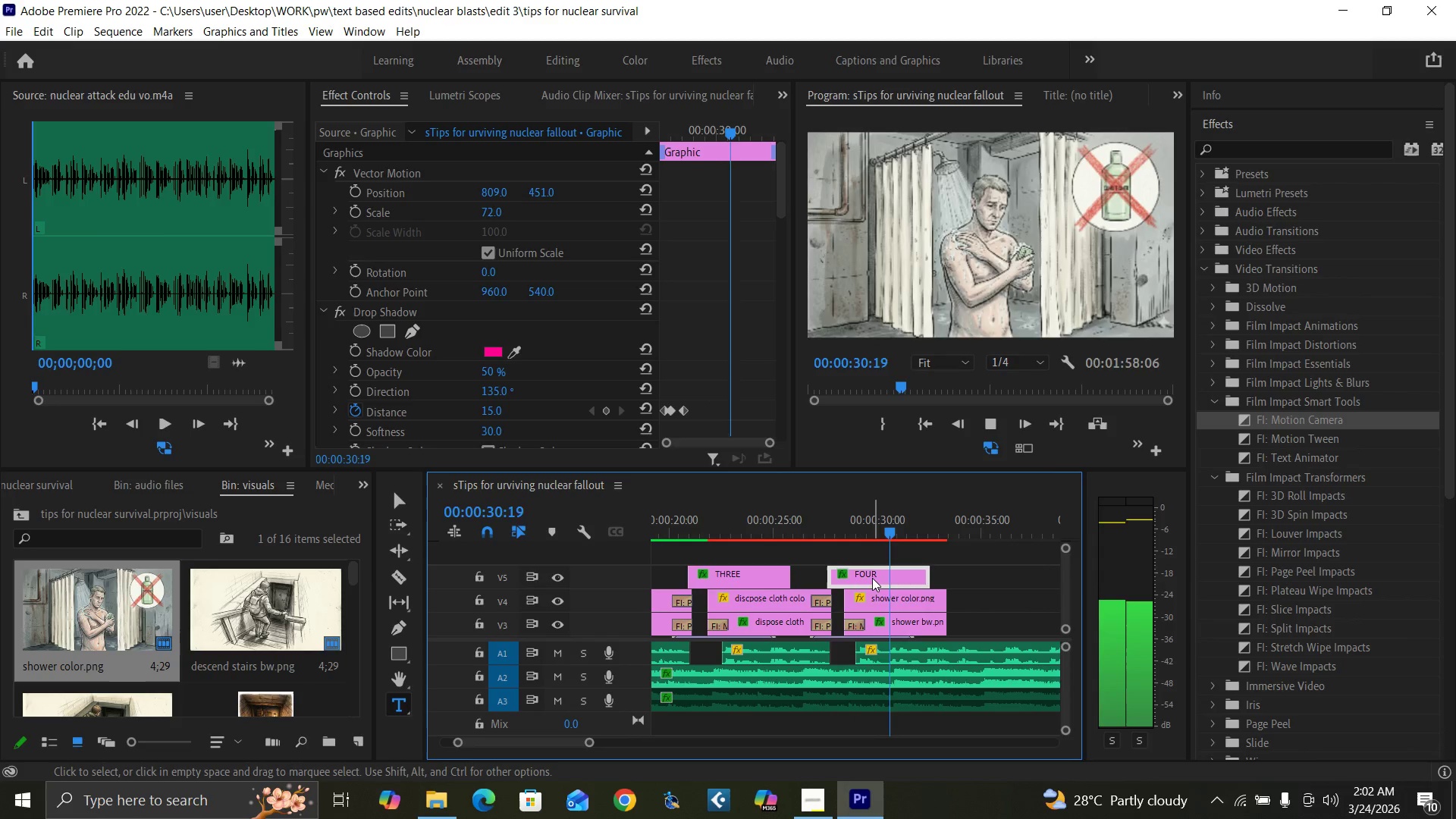 
wait(5.8)
 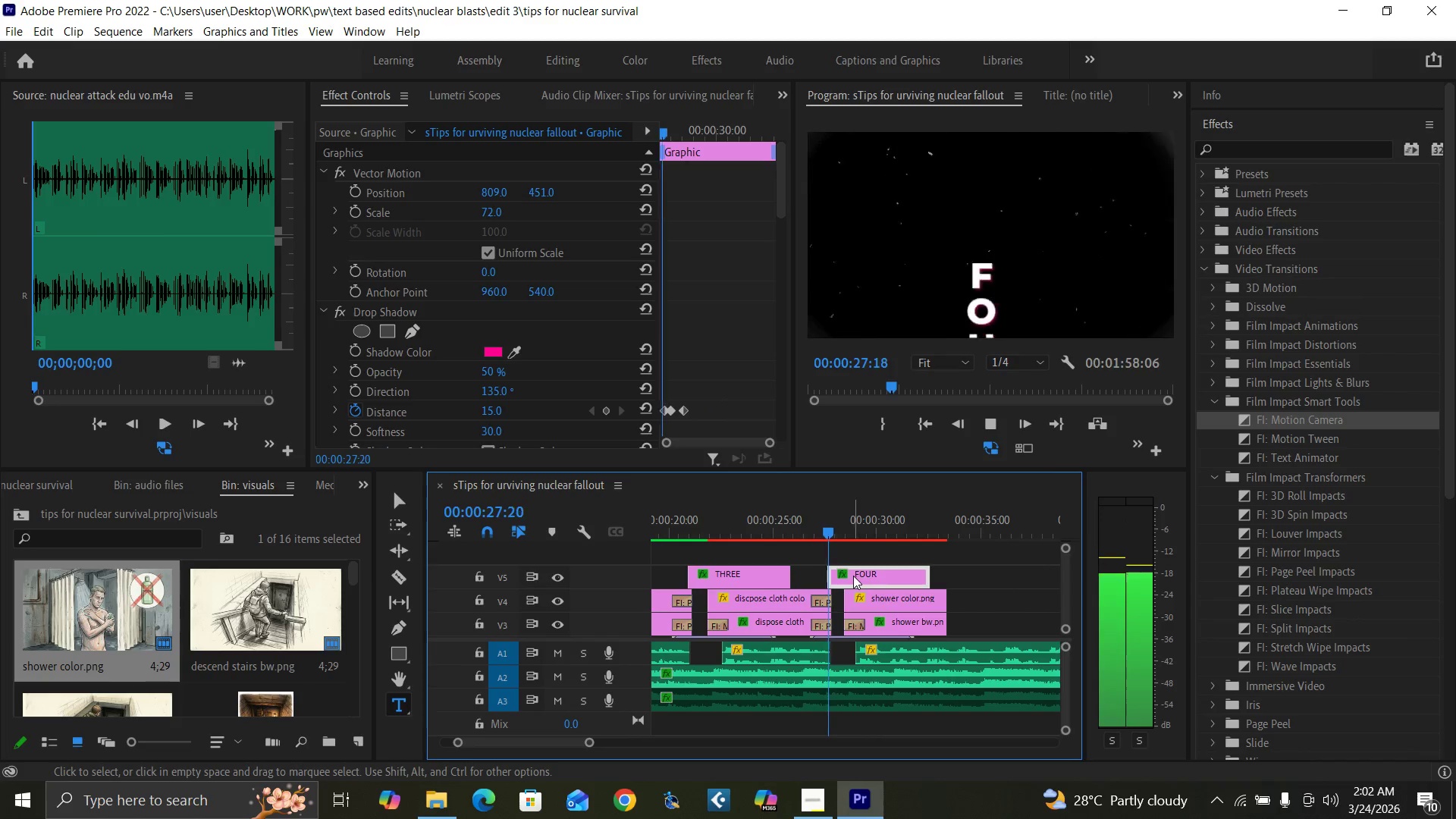 
key(Space)
 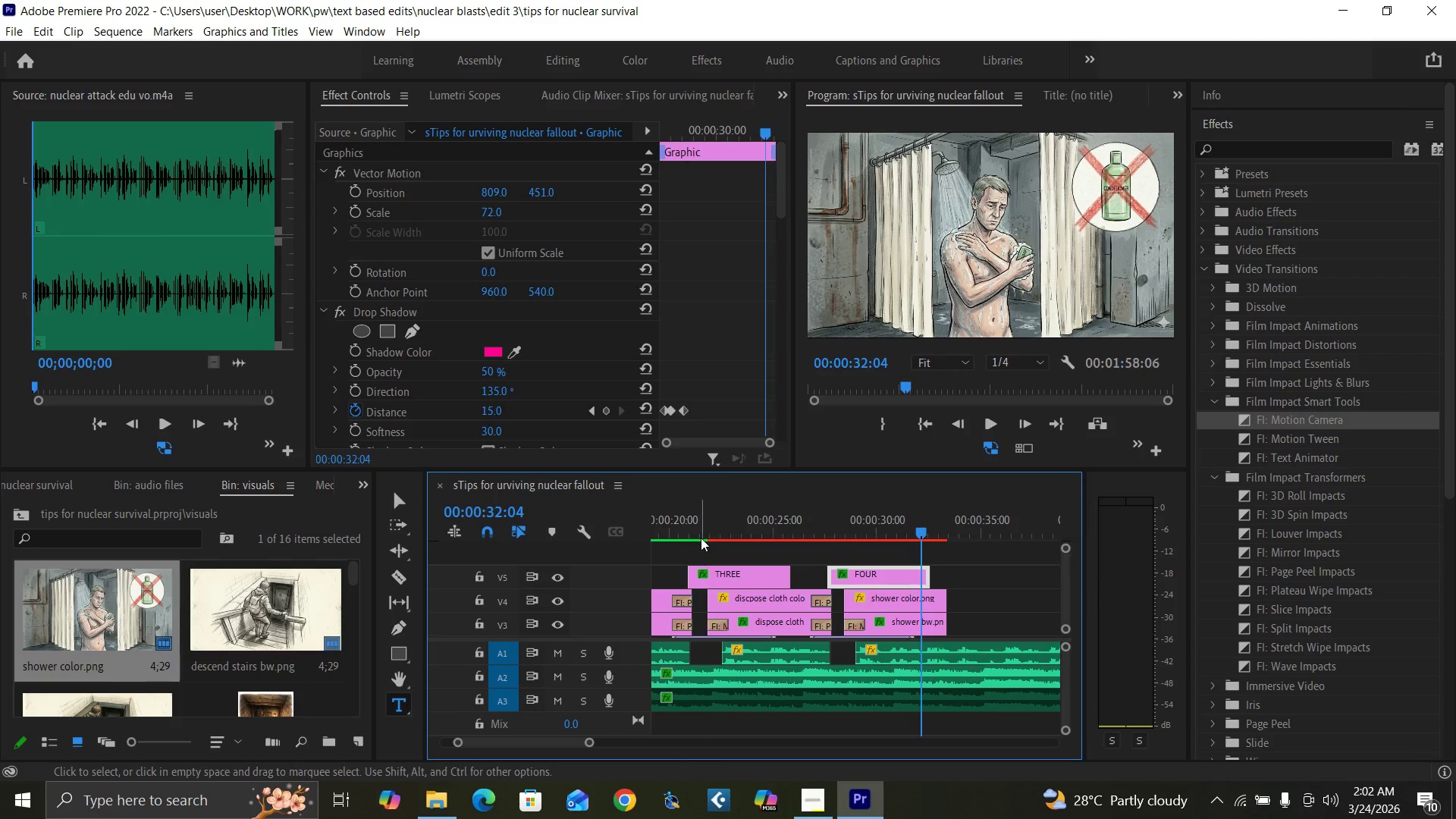 
left_click([702, 530])
 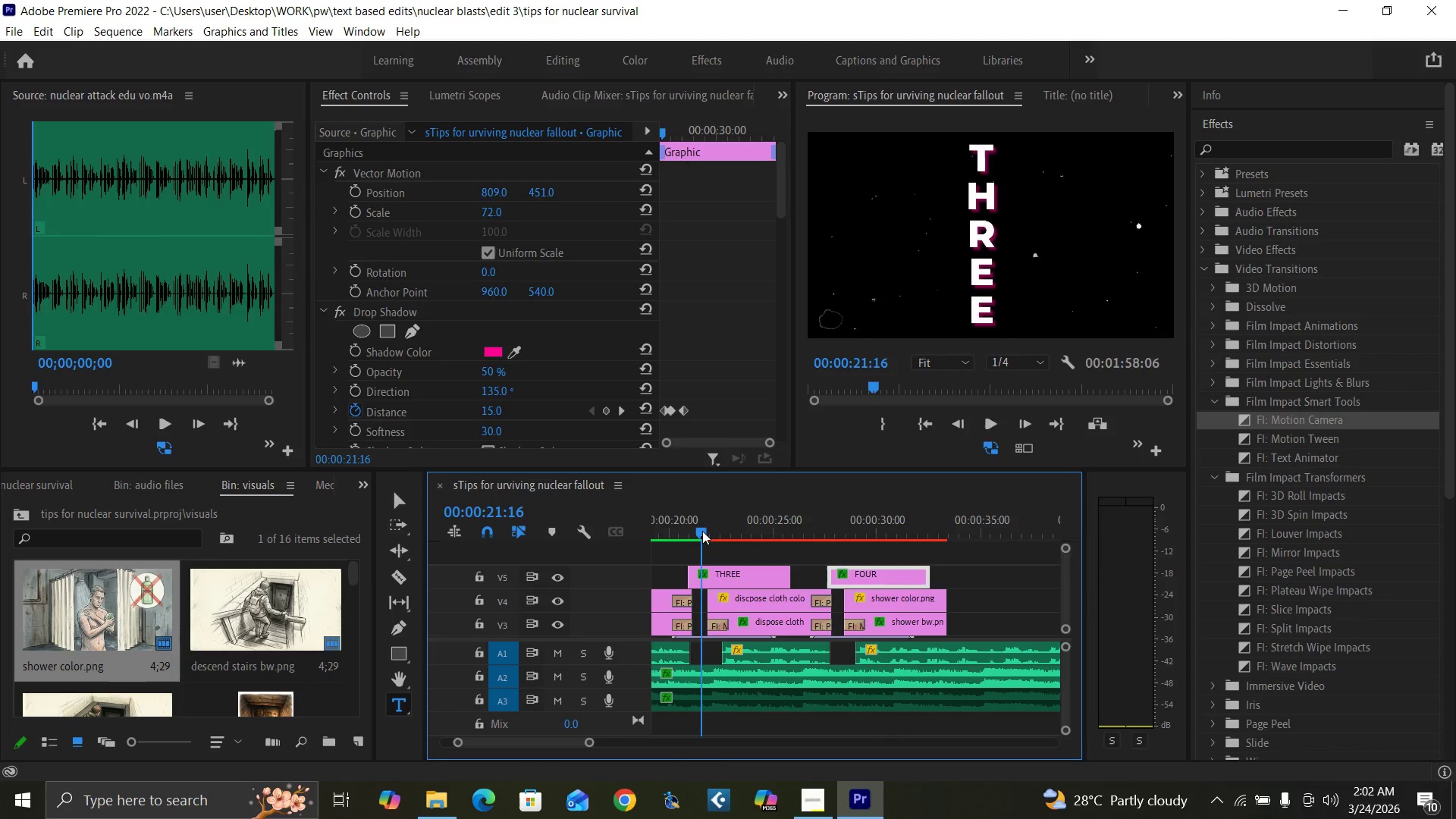 
key(Space)
 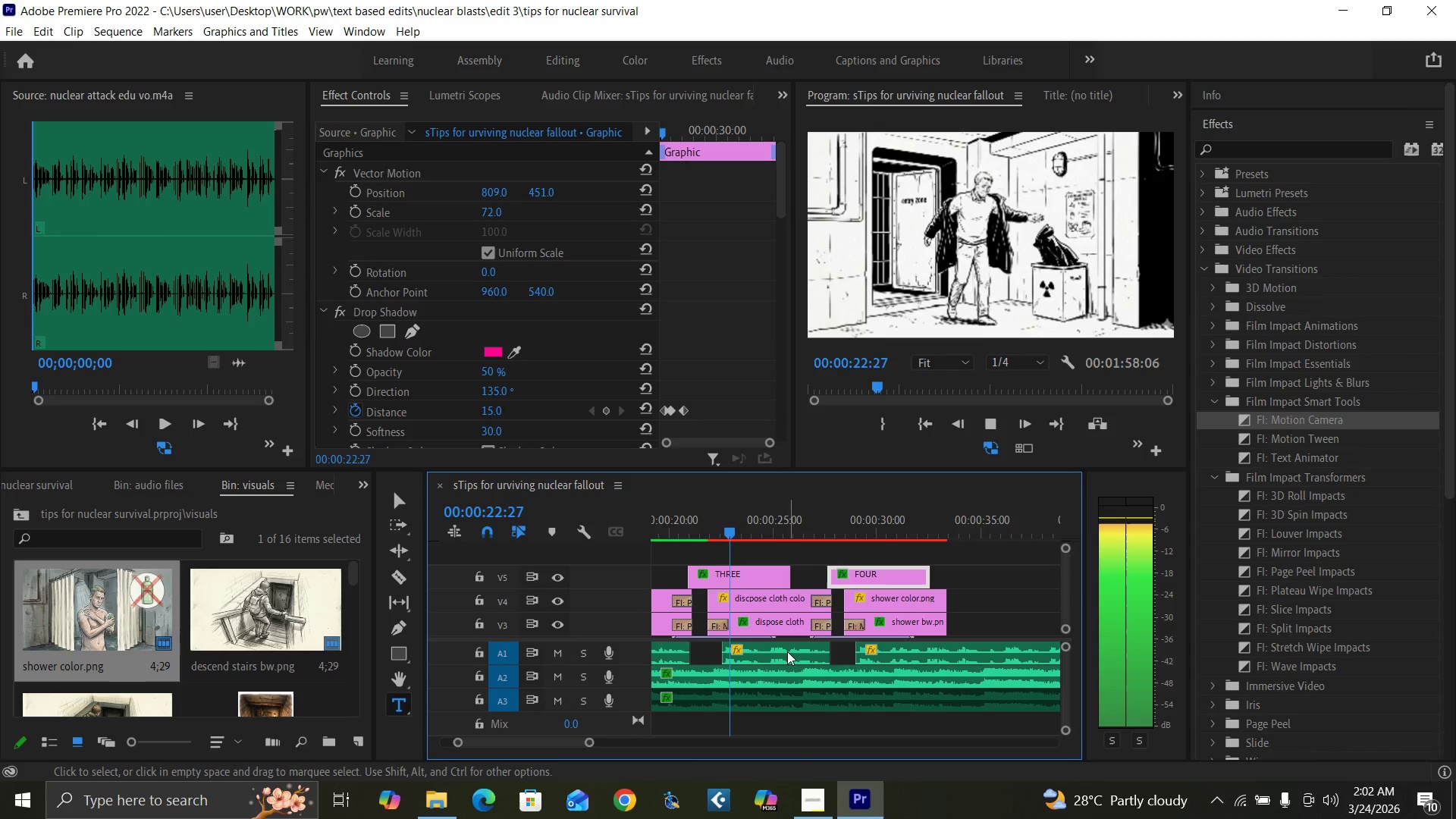 
left_click([705, 526])
 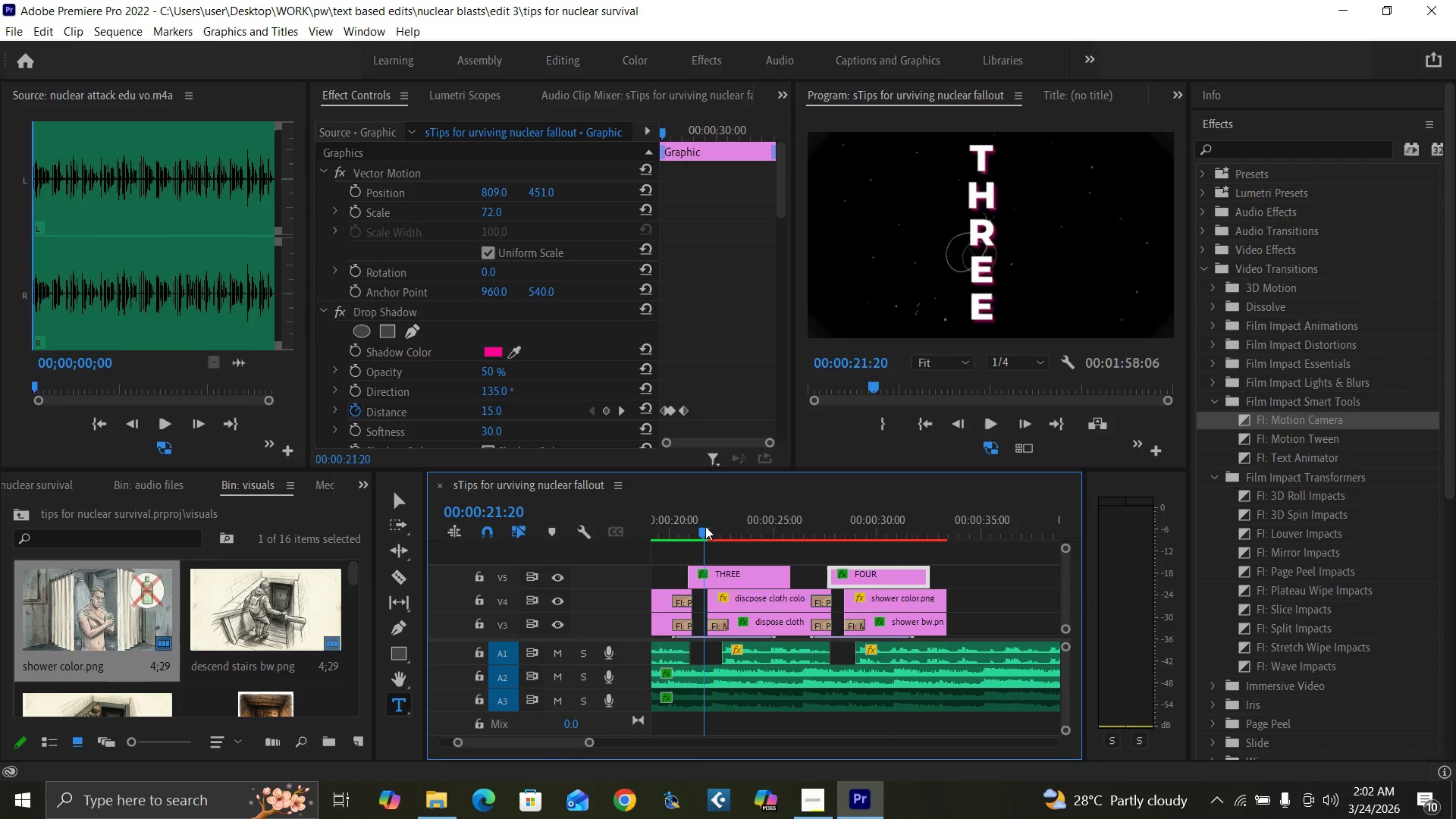 
key(Space)
 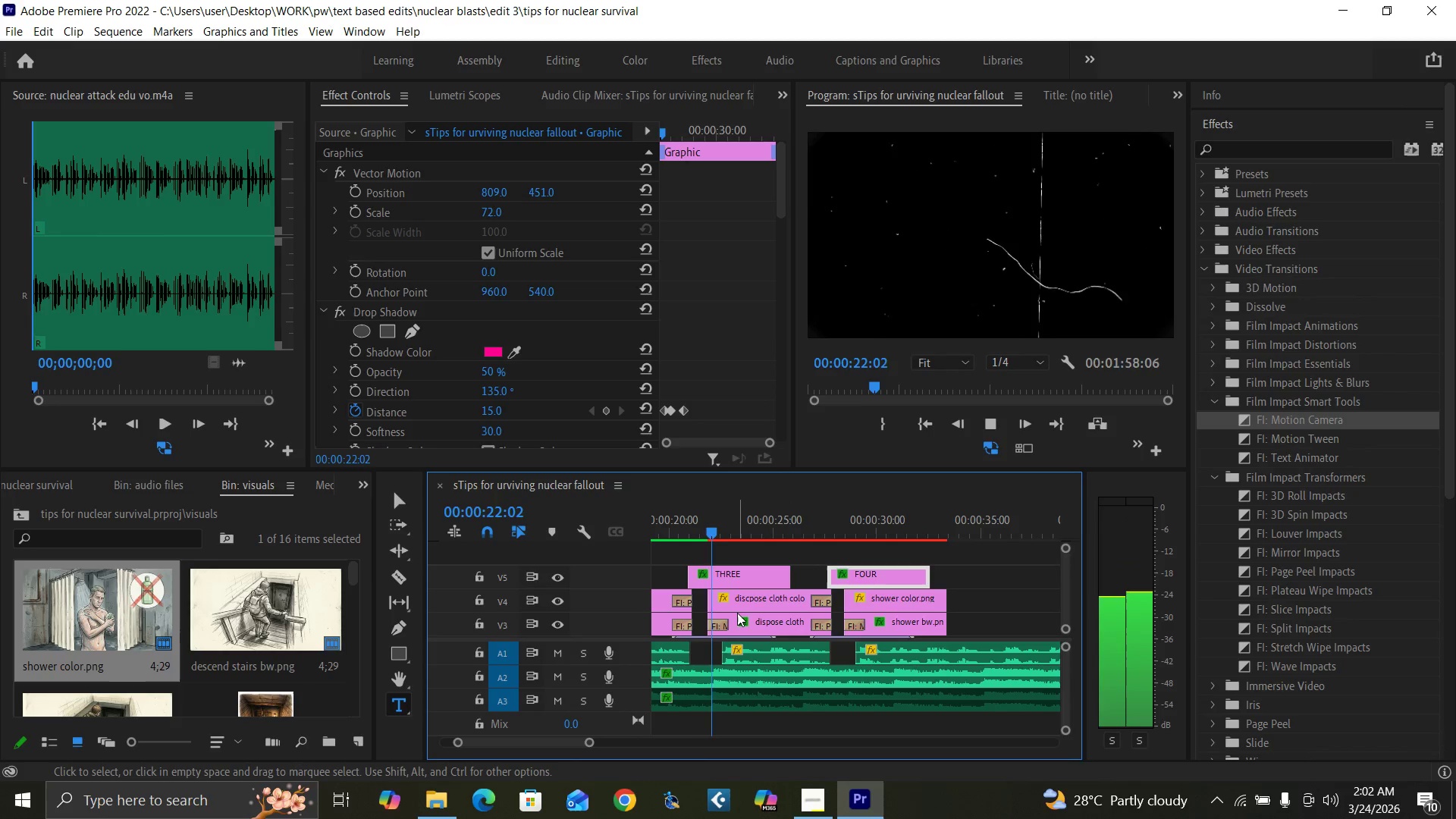 
key(Space)
 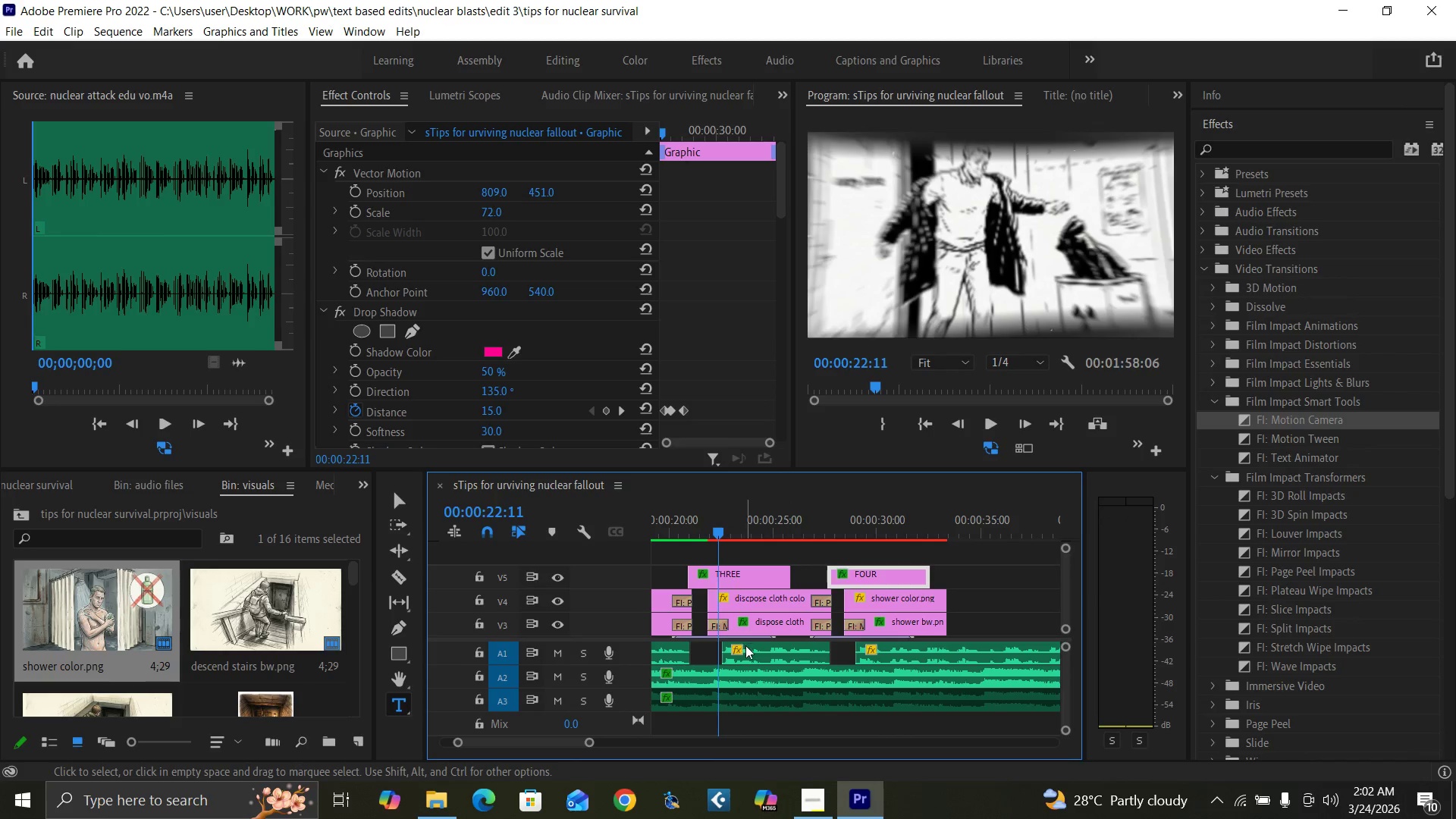 
left_click_drag(start_coordinate=[746, 646], to_coordinate=[742, 646])
 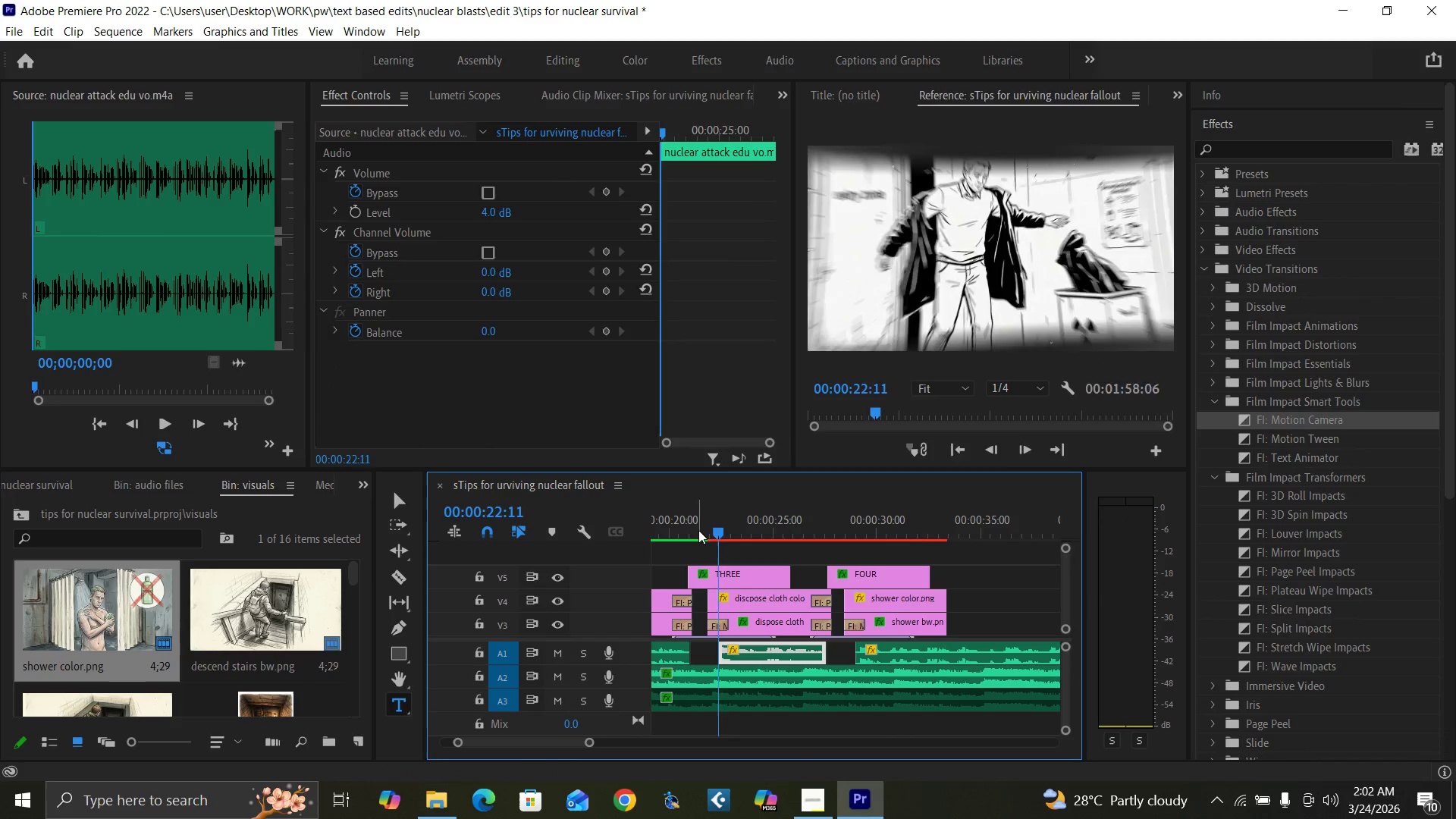 
key(Space)
 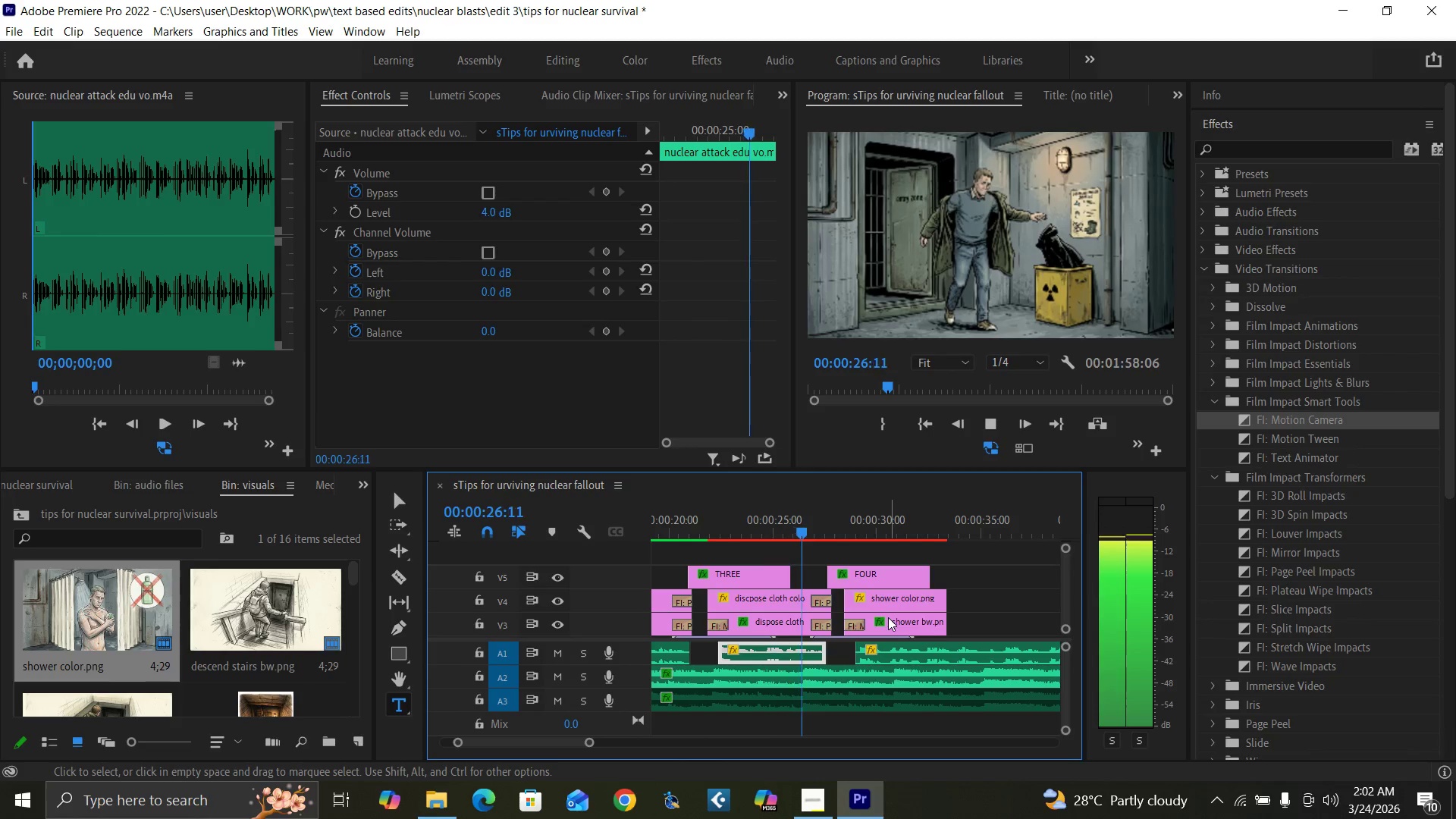 
wait(10.12)
 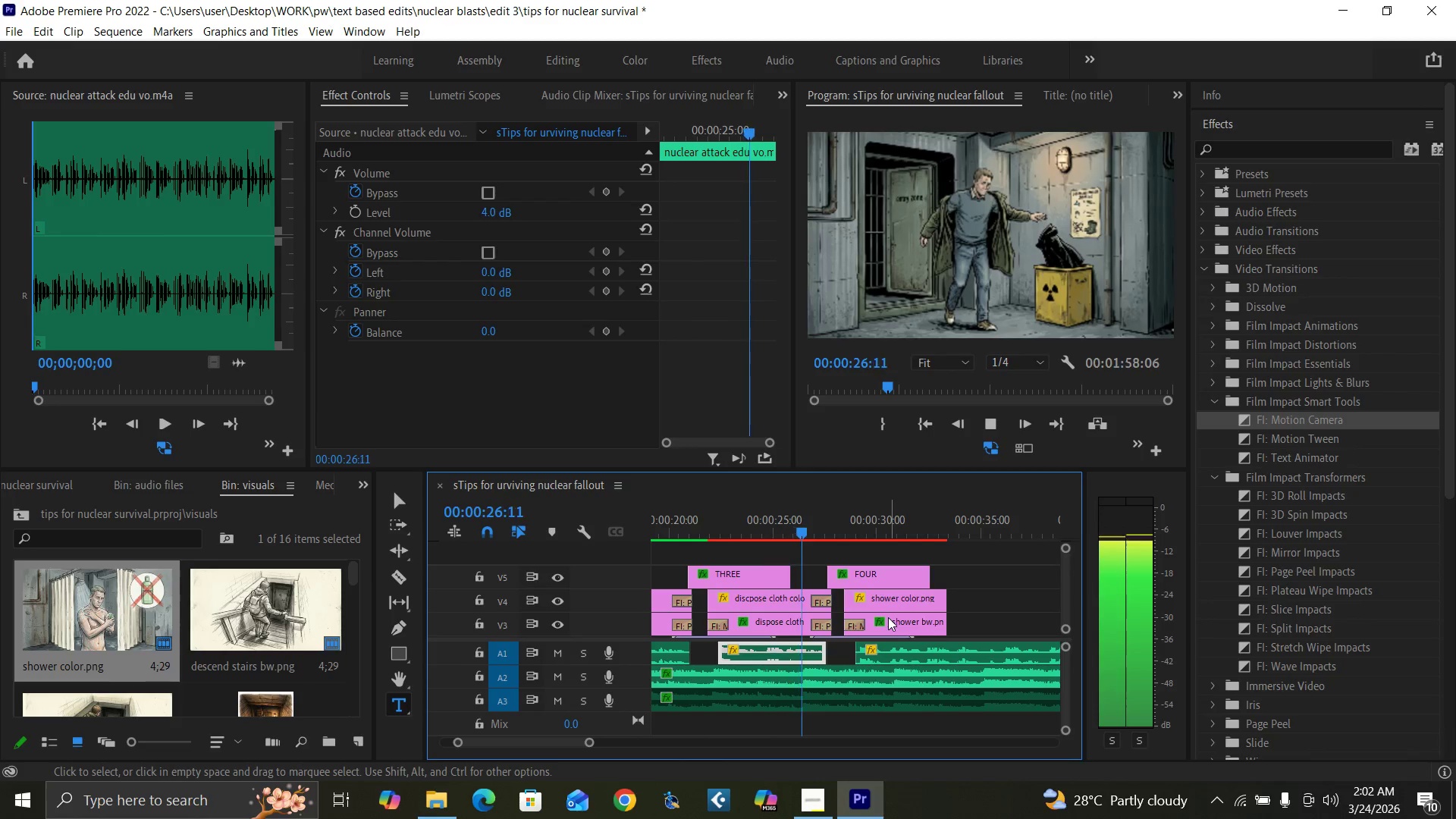 
key(Space)
 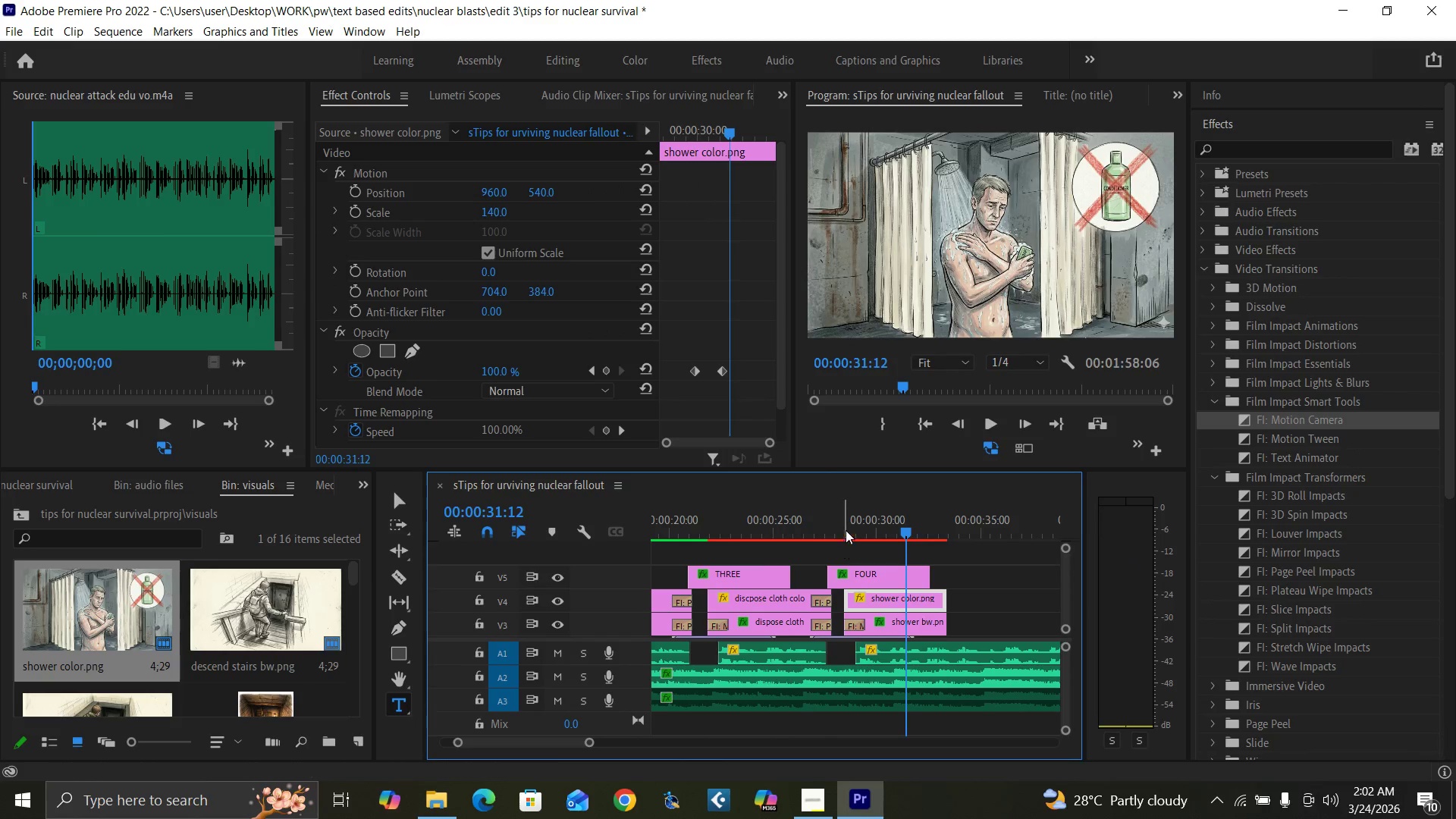 
left_click([847, 528])
 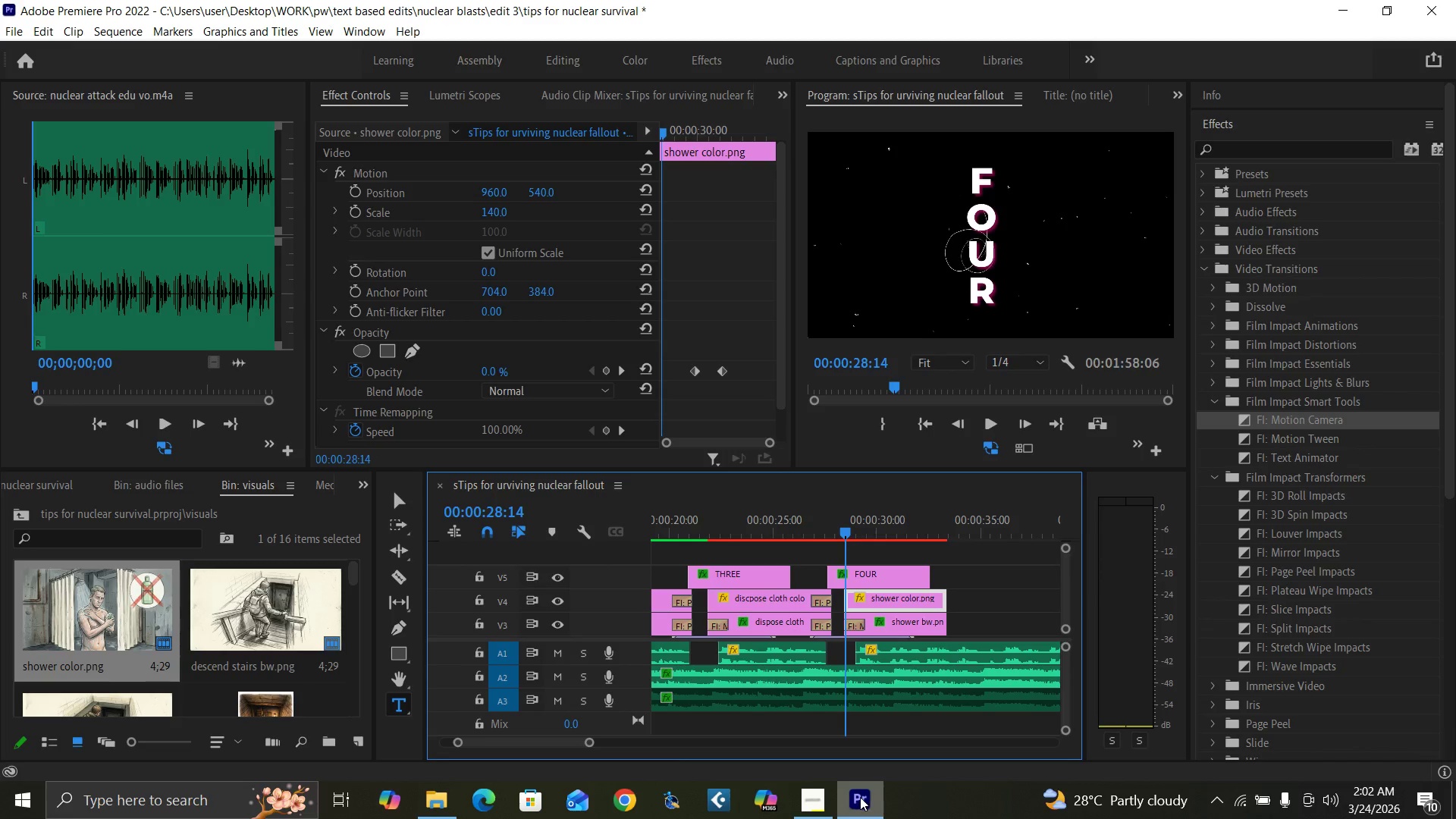 
left_click([829, 799])